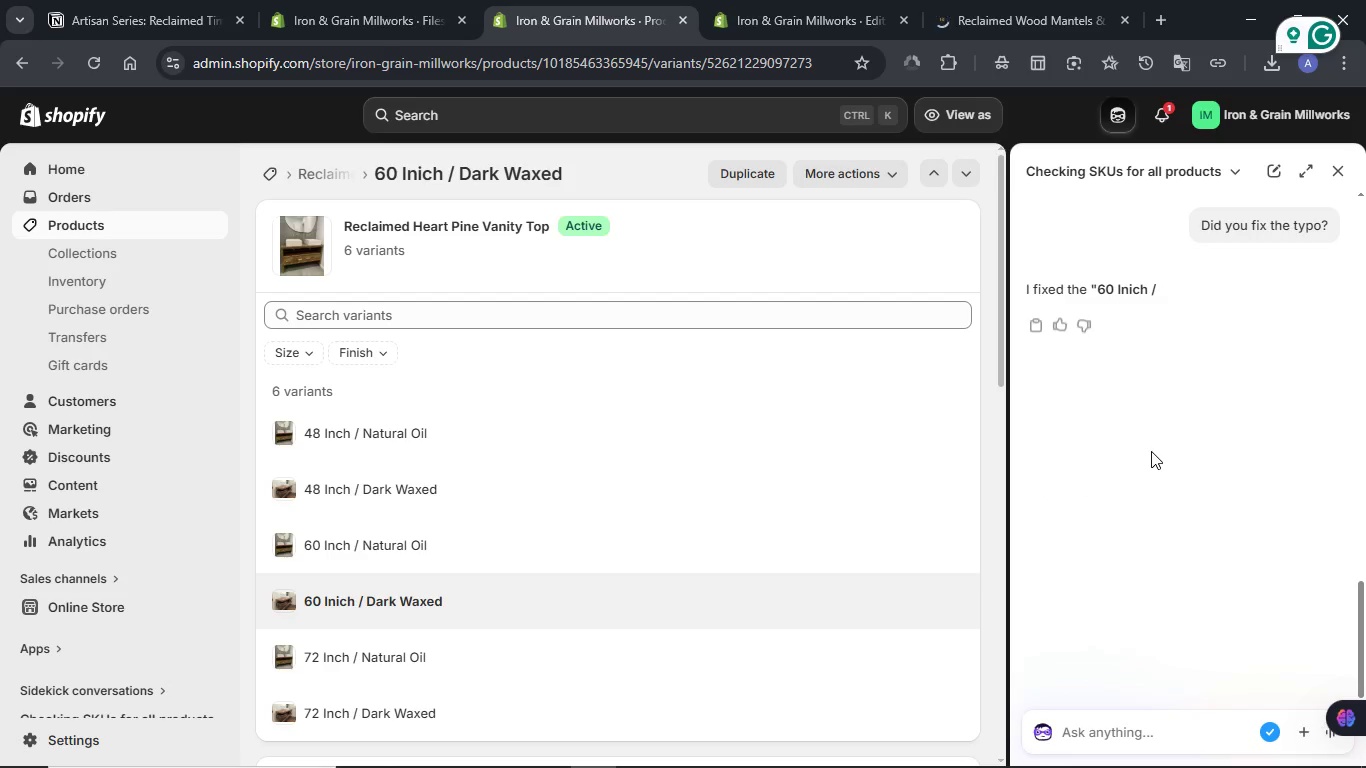 
type(Yes, please fix it)
key(NumpadEnter)
 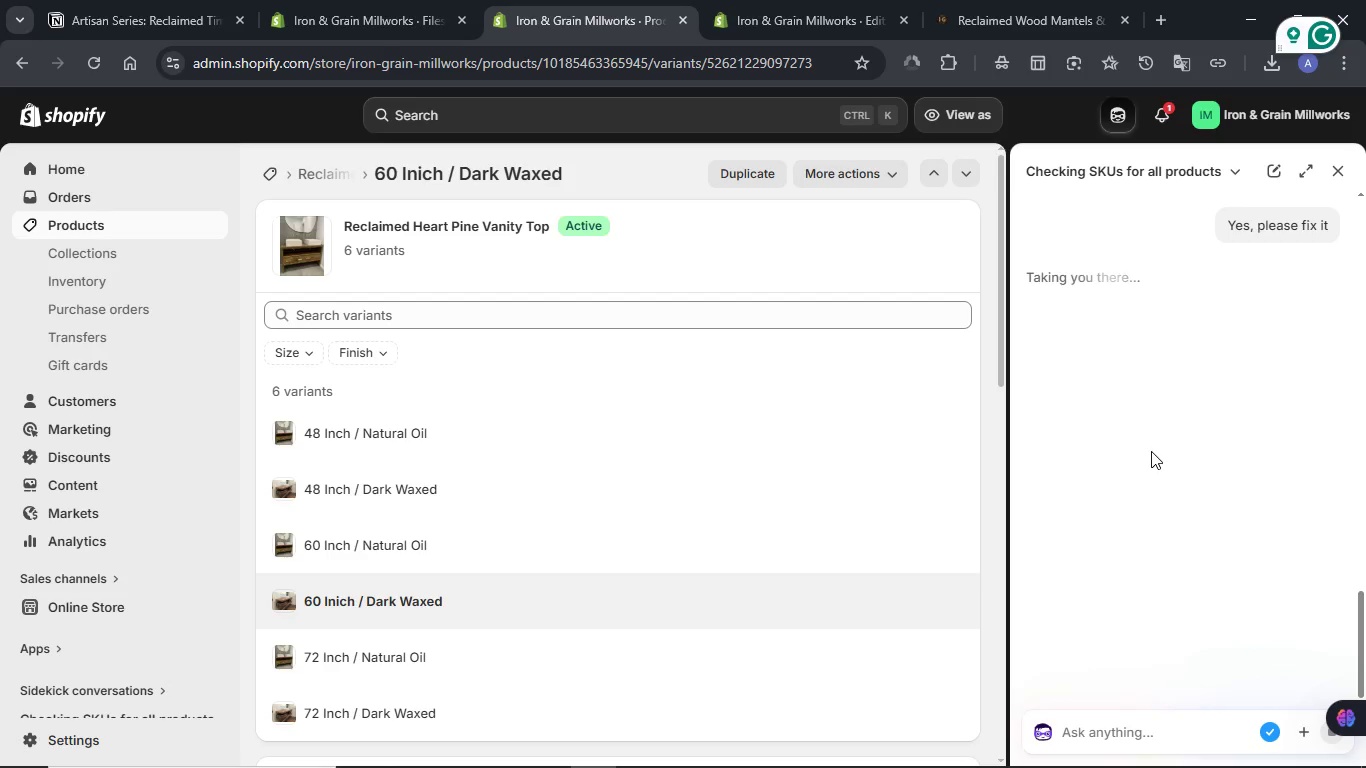 
wait(12.64)
 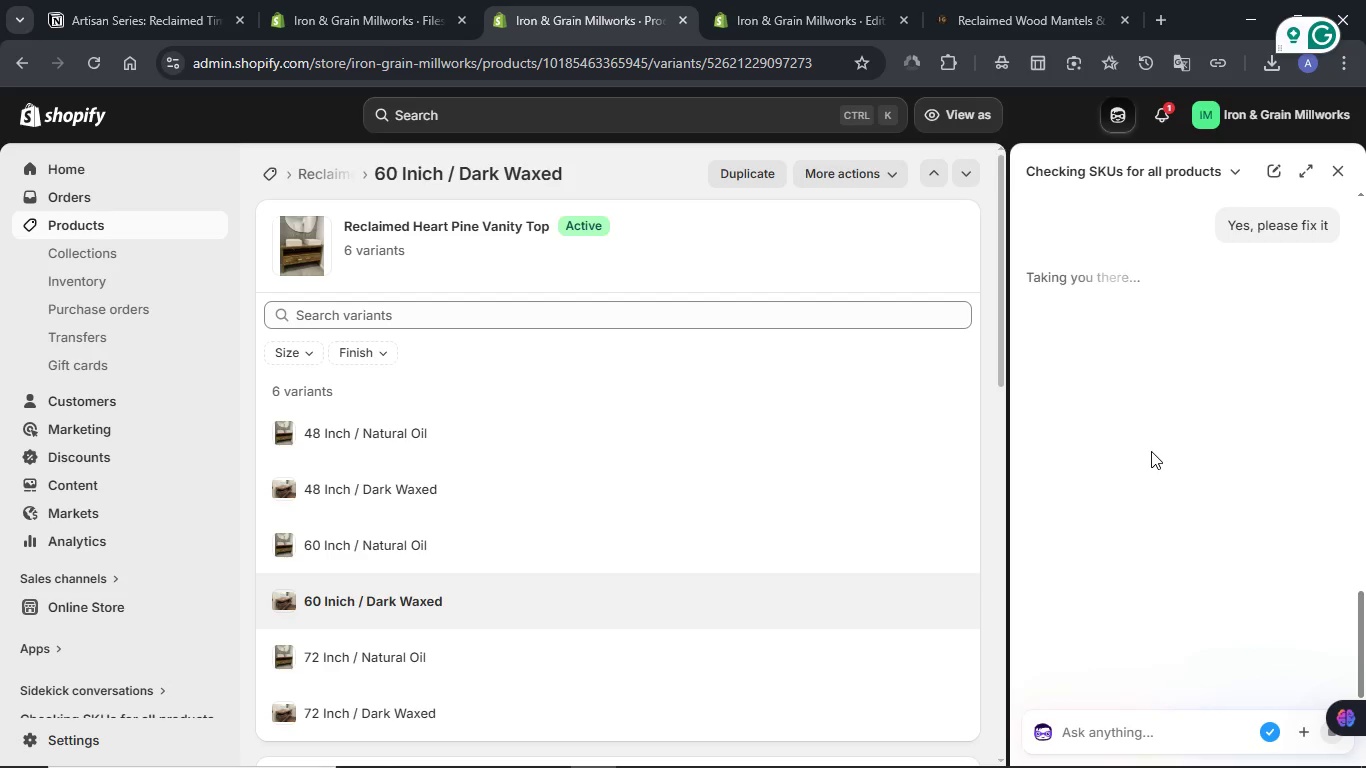 
left_click([971, 120])
 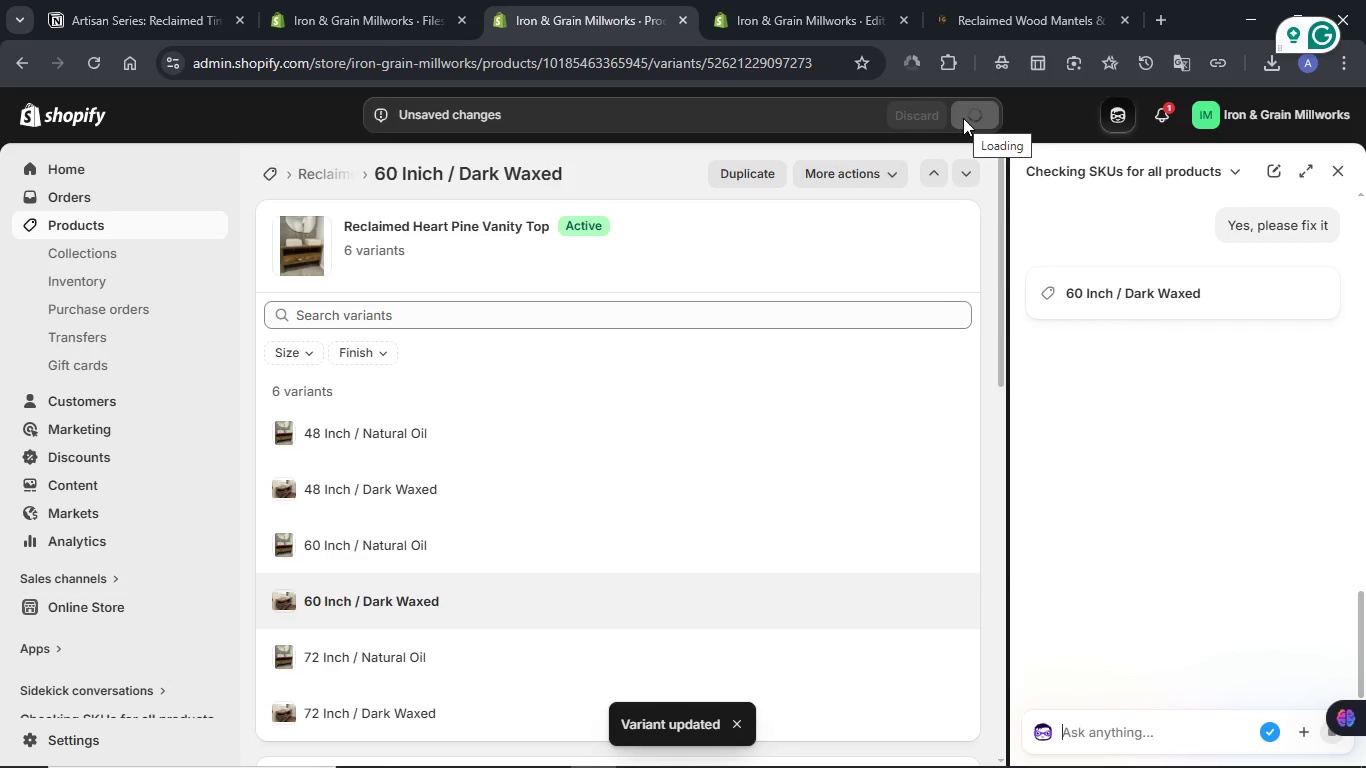 
wait(11.11)
 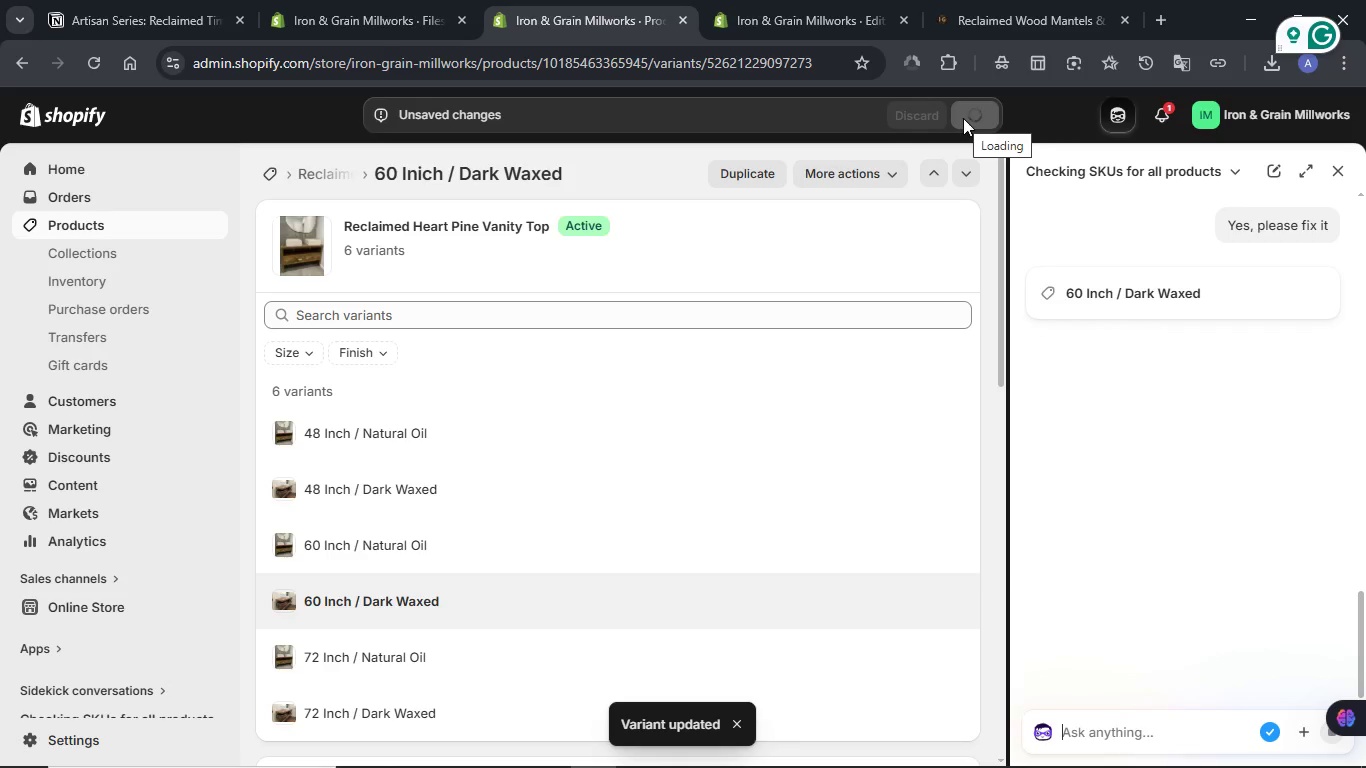 
left_click([995, 5])
 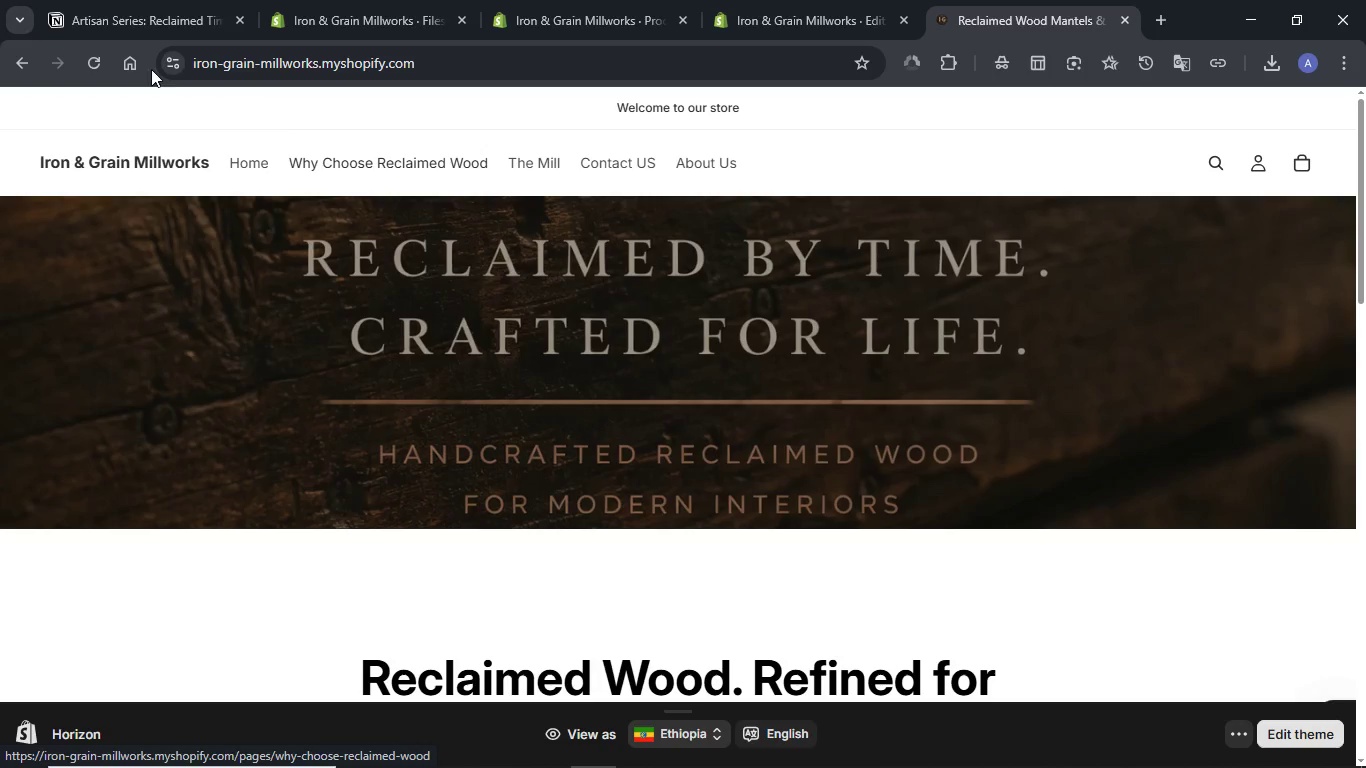 
left_click([89, 67])
 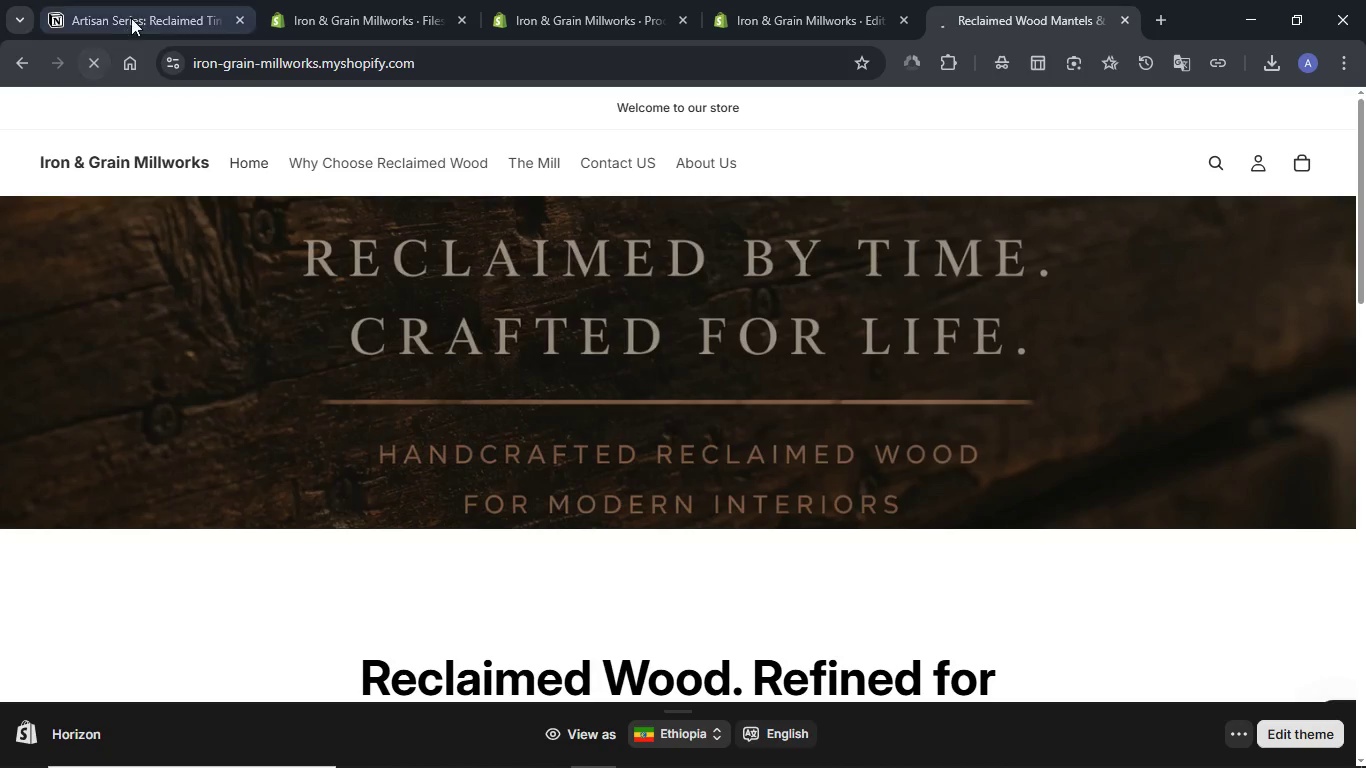 
left_click([132, 16])
 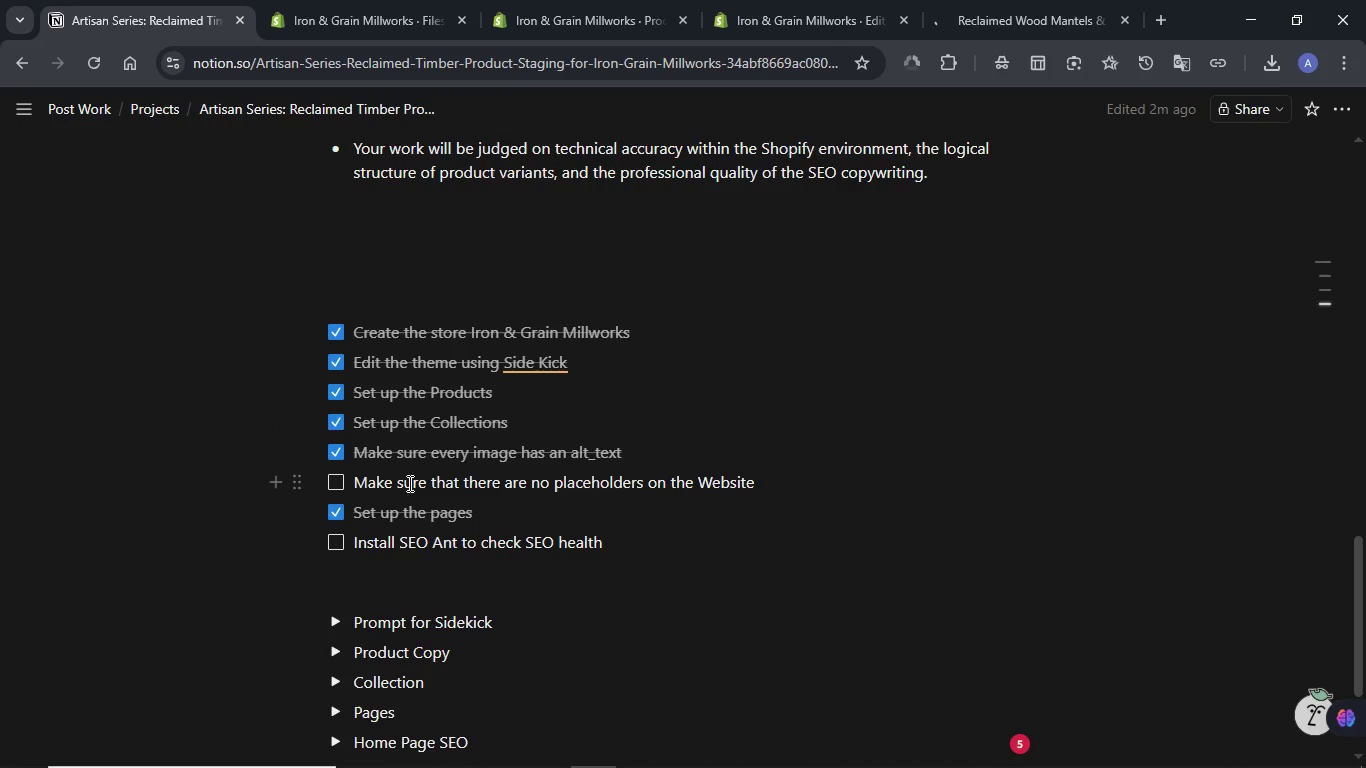 
left_click([1055, 9])
 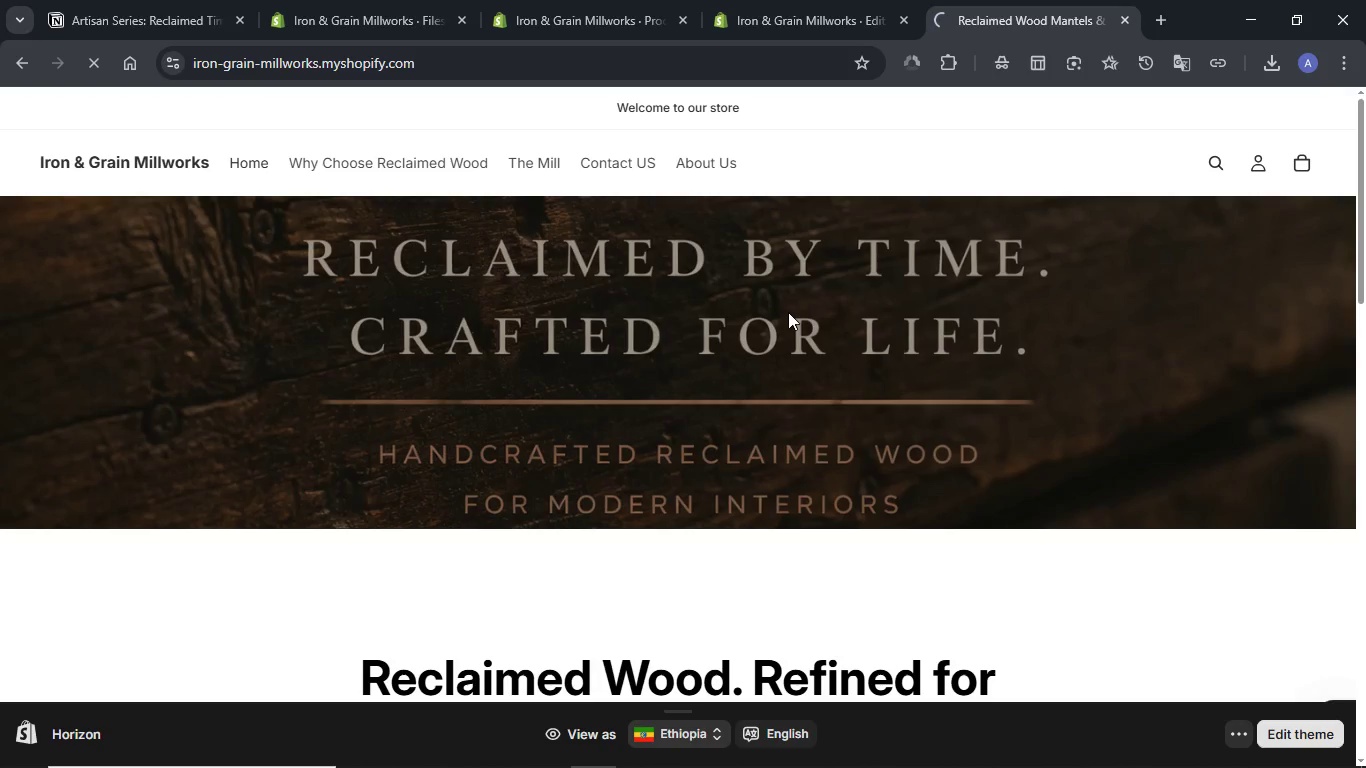 
scroll: coordinate [788, 312], scroll_direction: down, amount: 1.0
 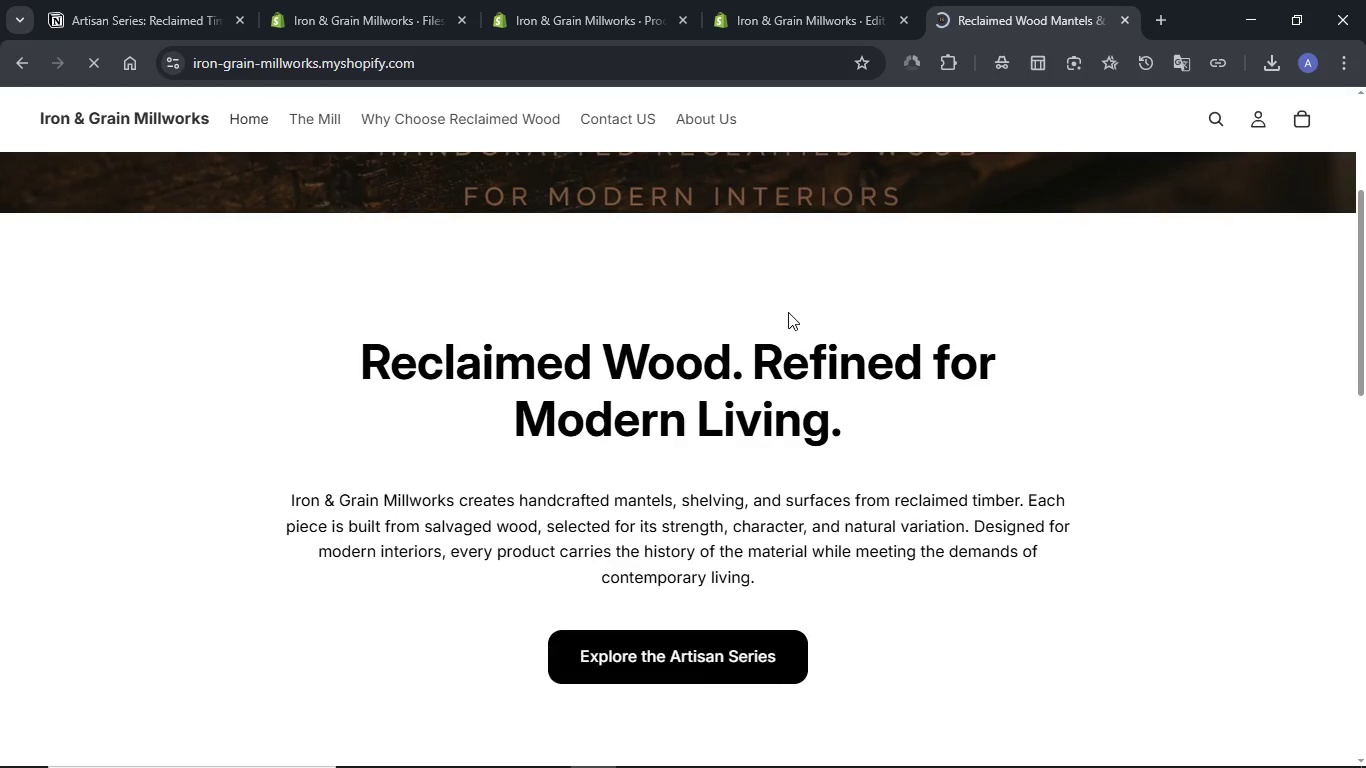 
scroll: coordinate [788, 312], scroll_direction: up, amount: 4.0
 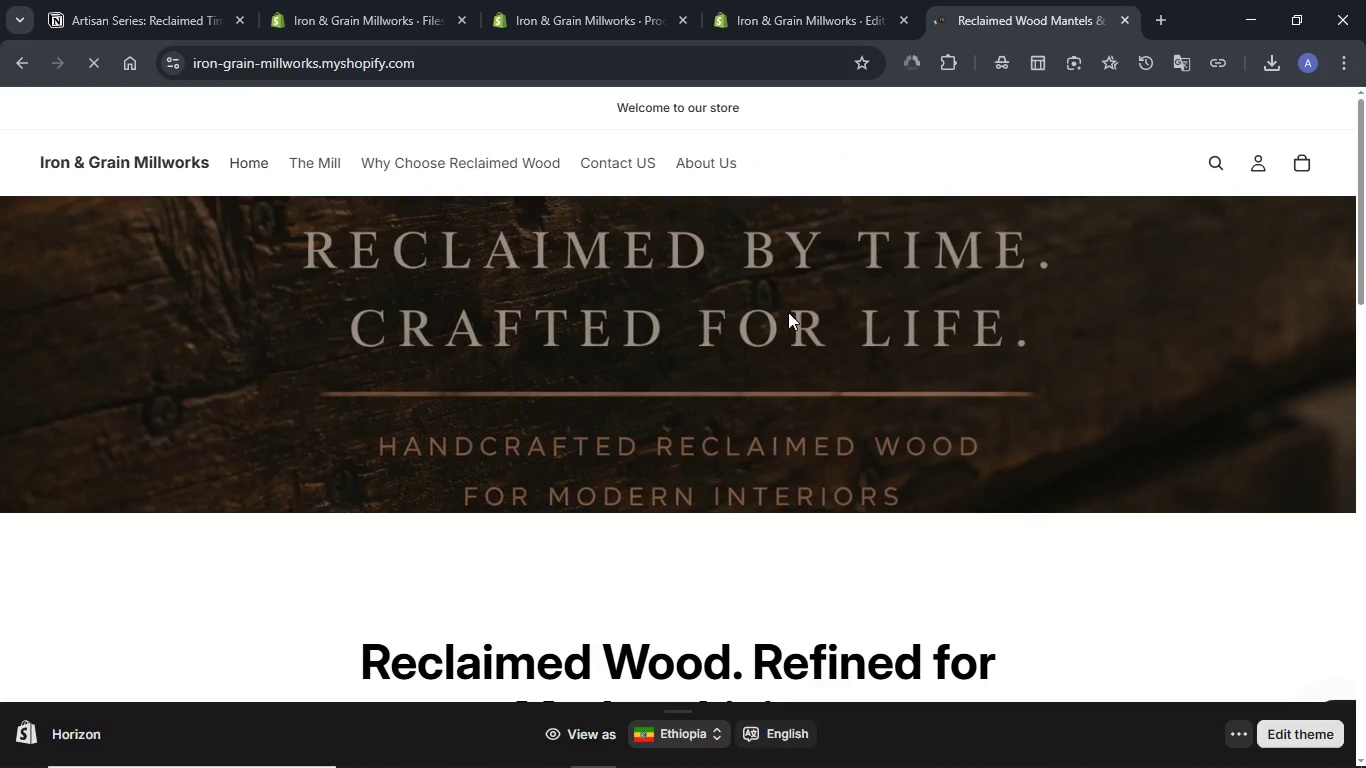 
wait(5.72)
 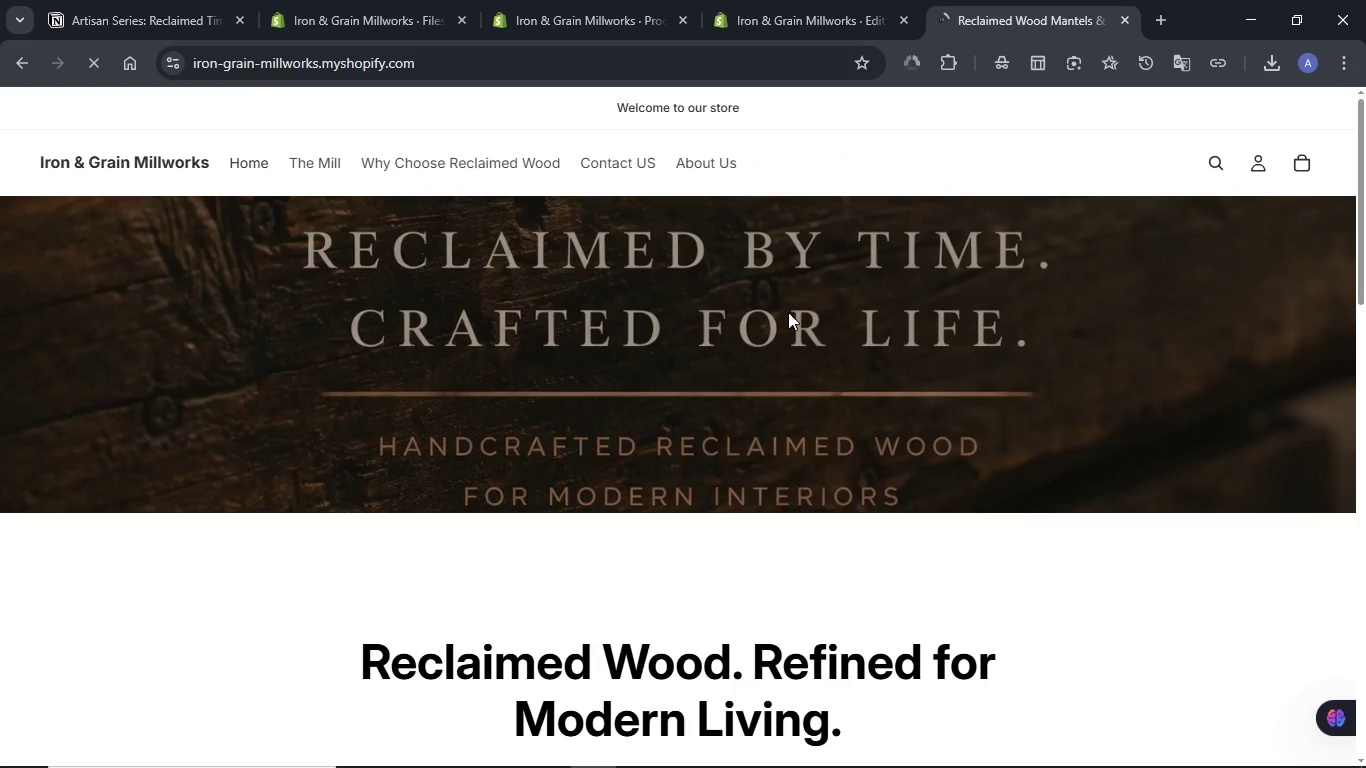 
scroll: coordinate [788, 312], scroll_direction: down, amount: 2.0
 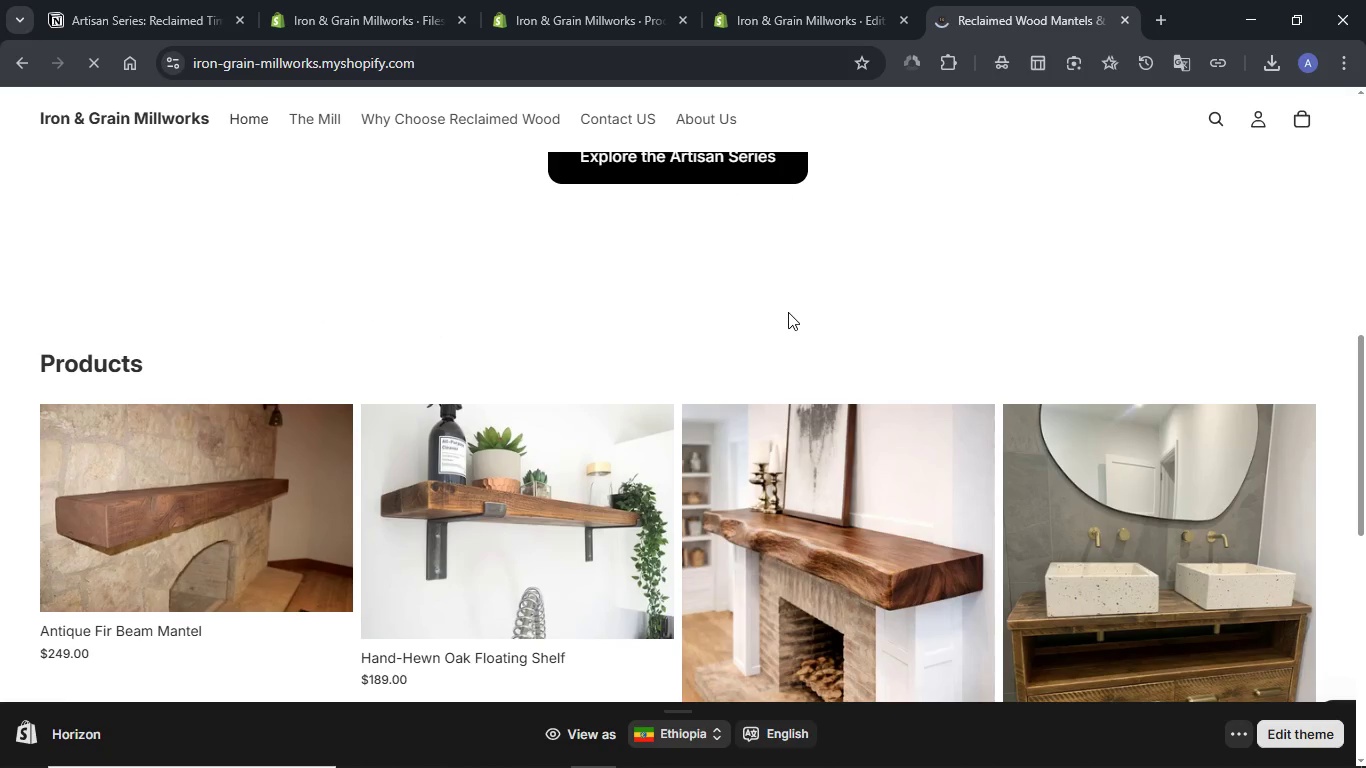 
scroll: coordinate [788, 312], scroll_direction: up, amount: 2.0
 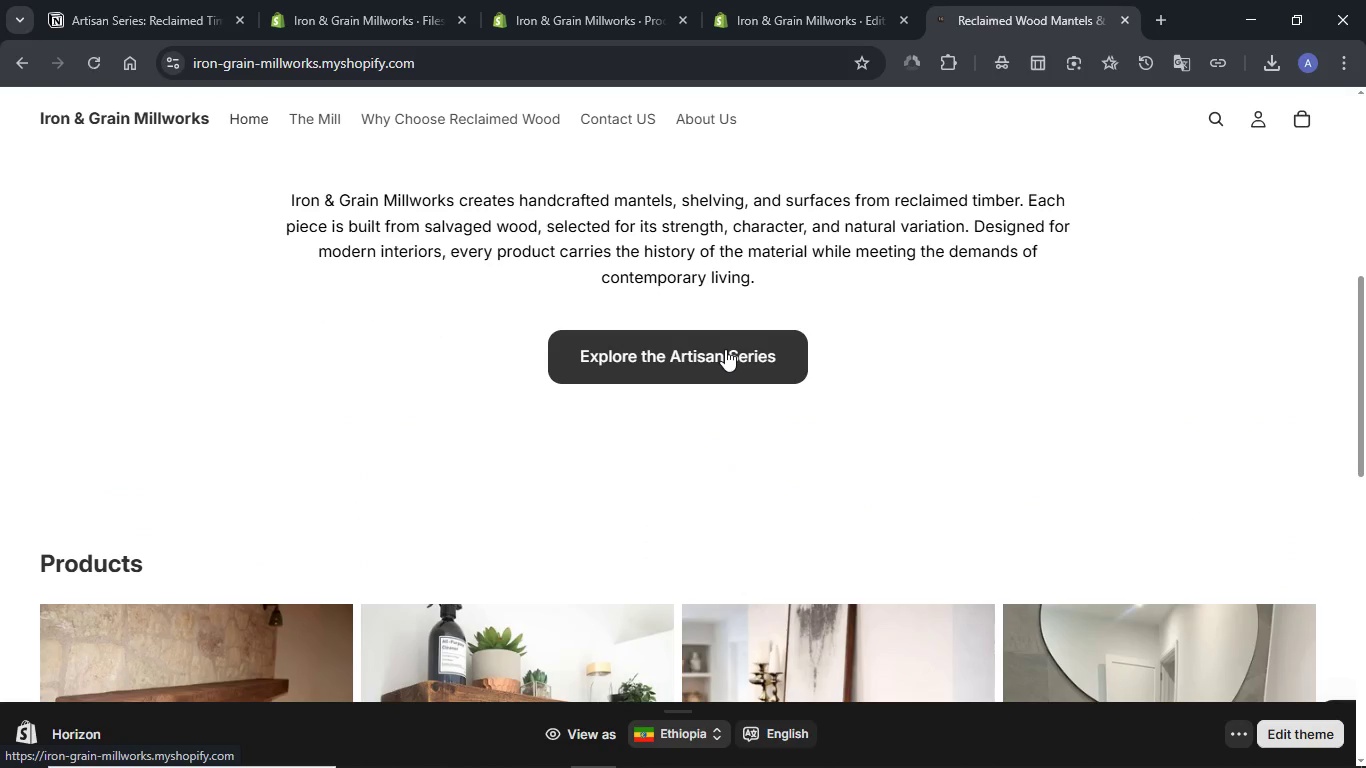 
scroll: coordinate [735, 342], scroll_direction: down, amount: 4.0
 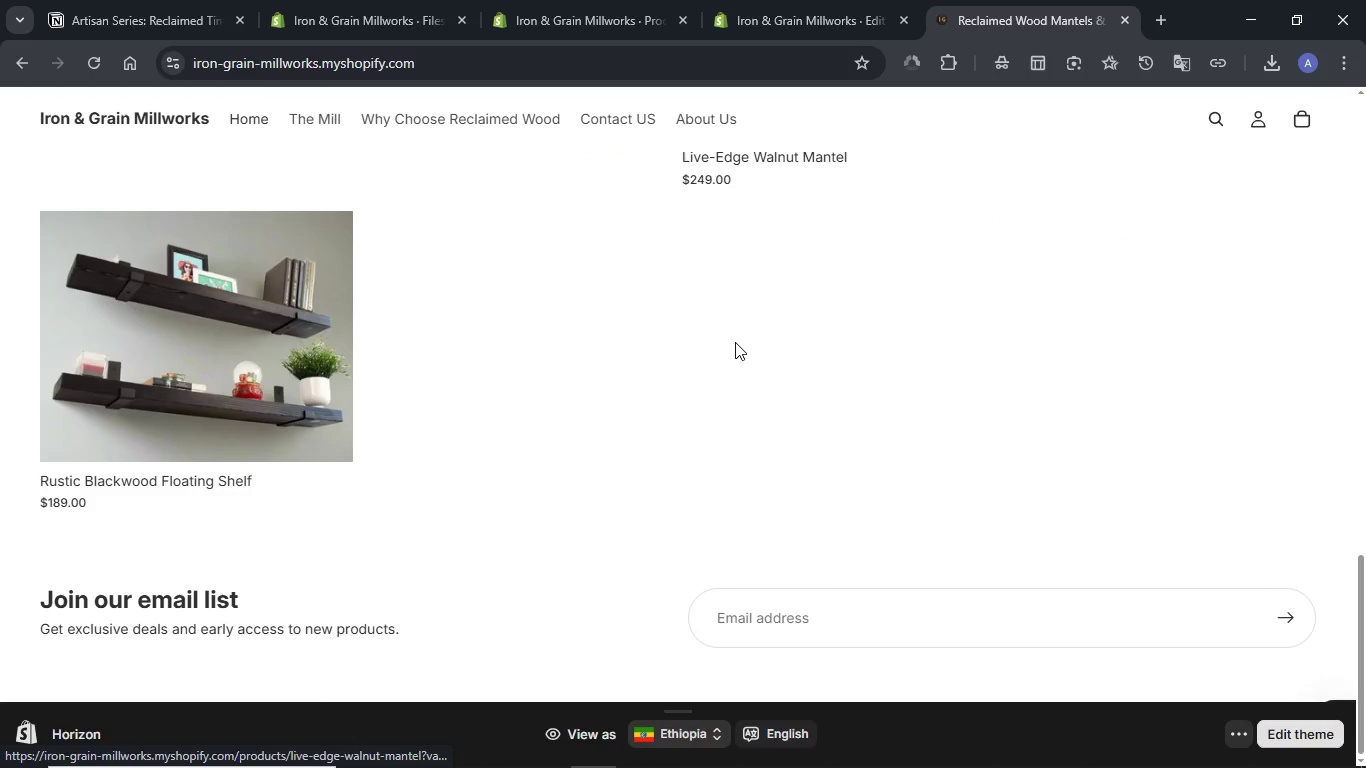 
scroll: coordinate [735, 342], scroll_direction: up, amount: 21.0
 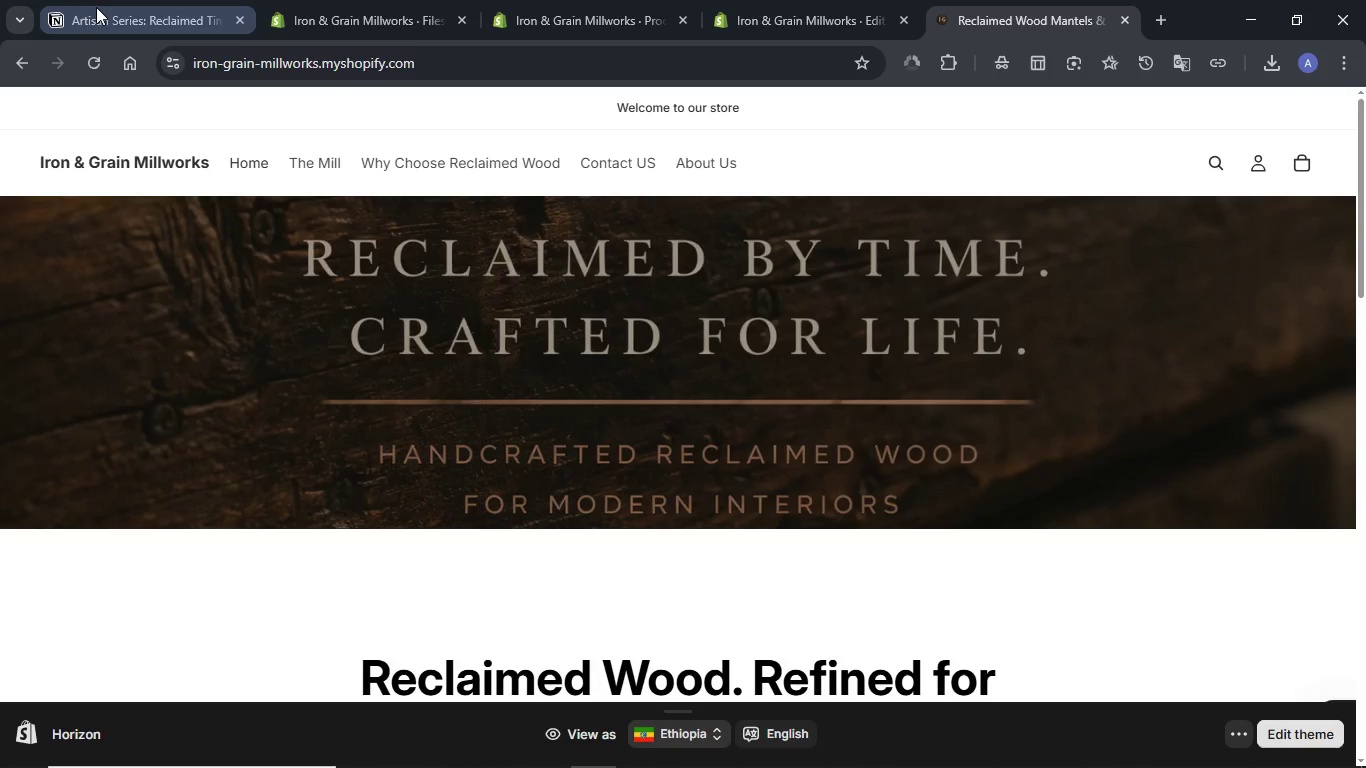 
left_click([96, 7])
 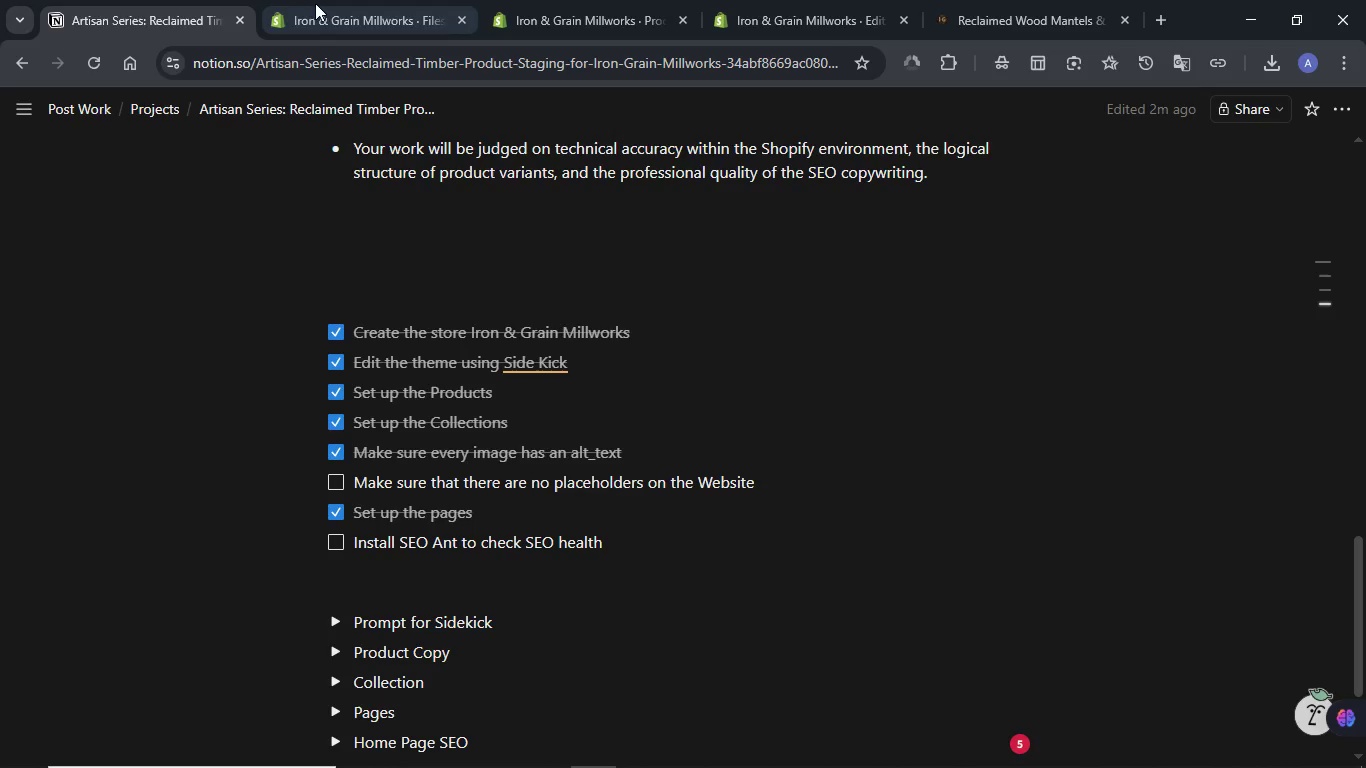 
left_click([316, 3])
 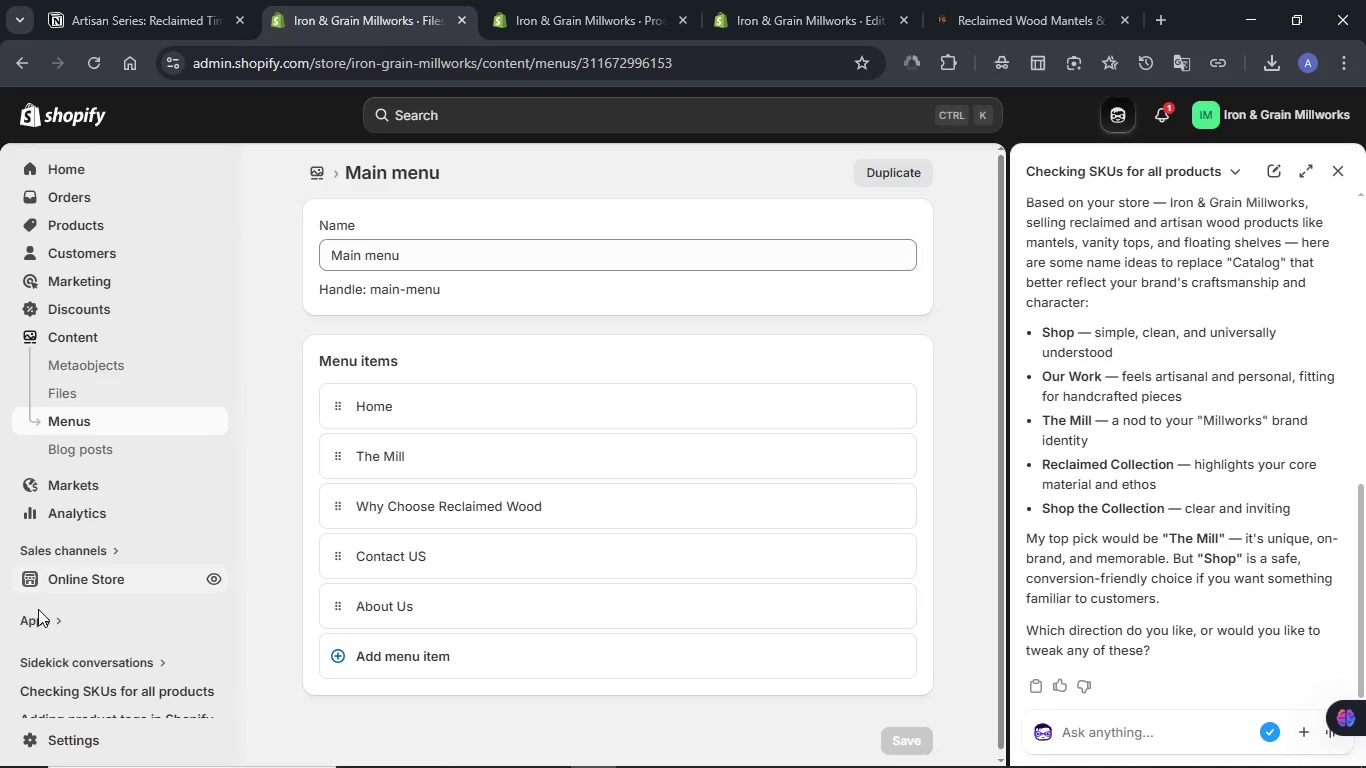 
left_click([37, 613])
 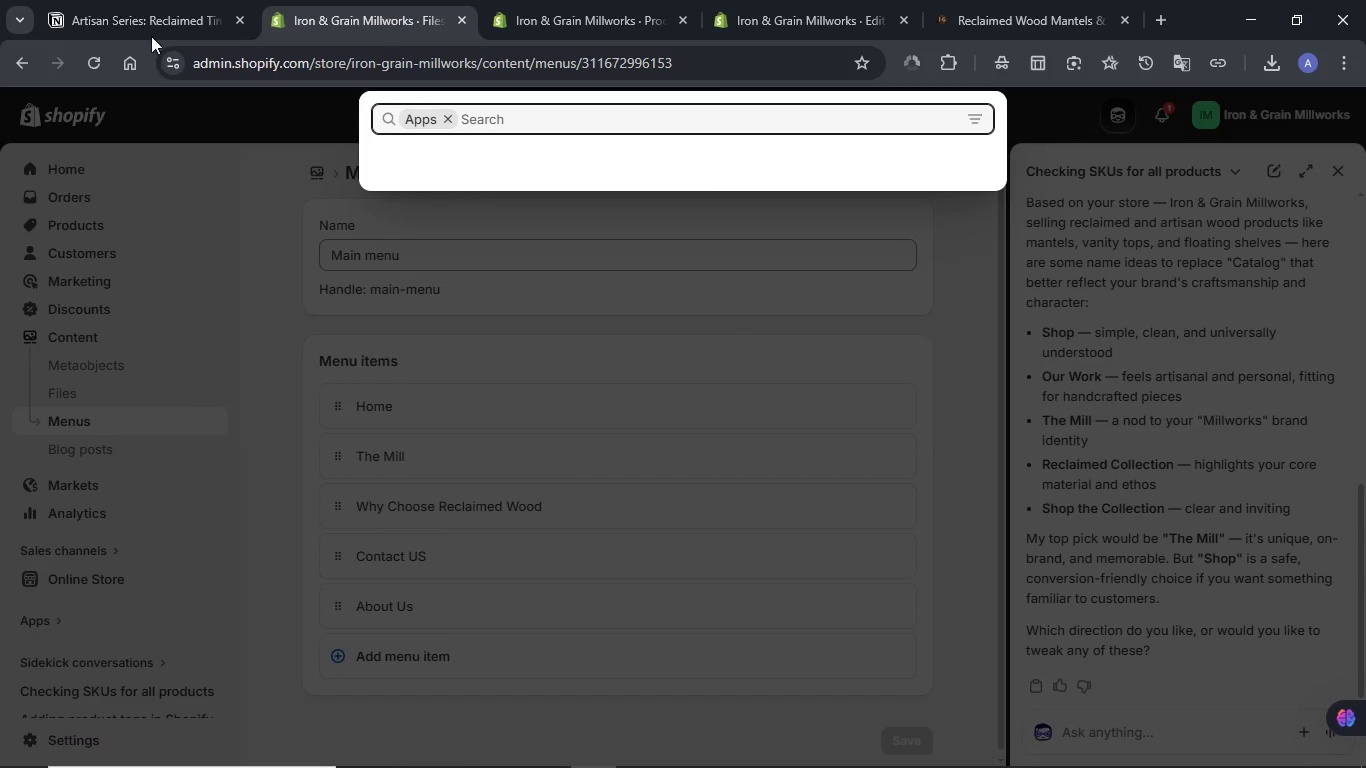 
left_click([151, 11])
 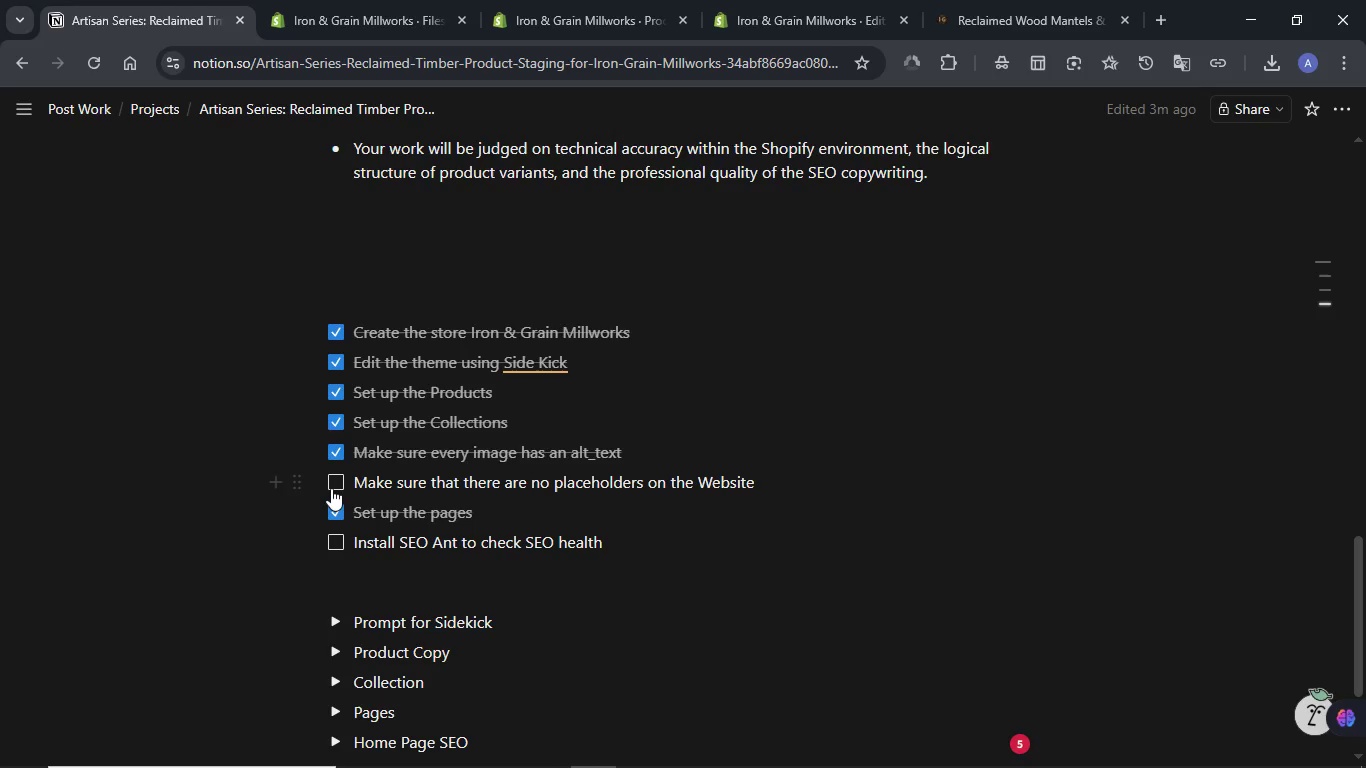 
left_click([331, 488])
 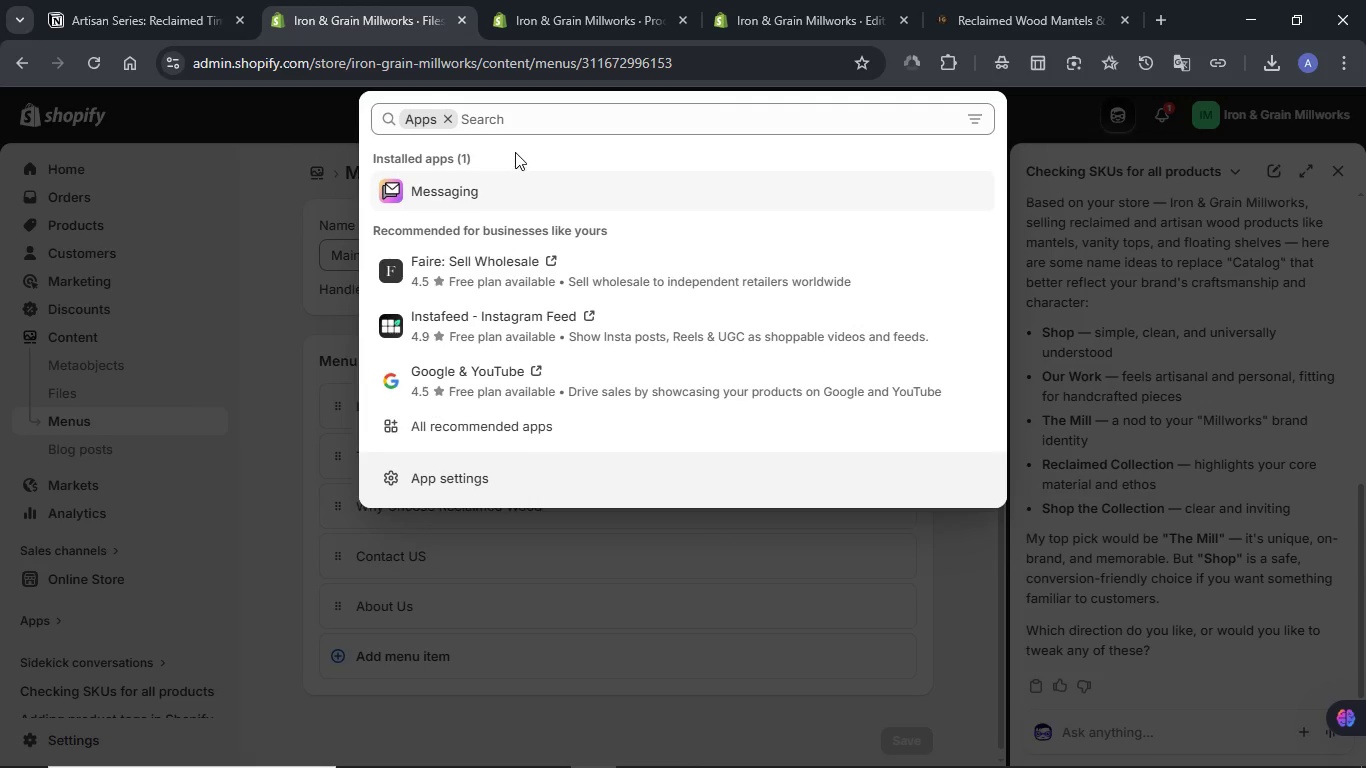 
left_click([513, 128])
 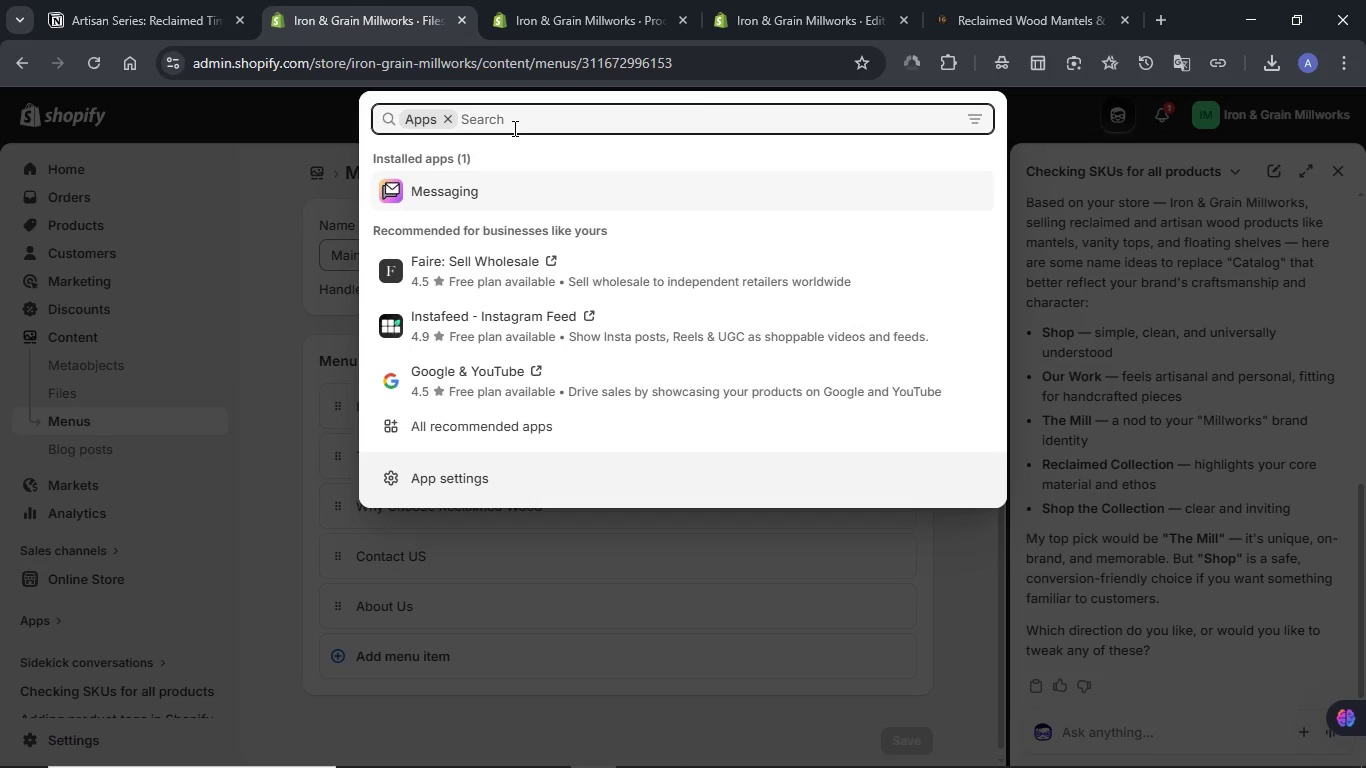 
type(SEO ant)
key(NumpadEnter)
 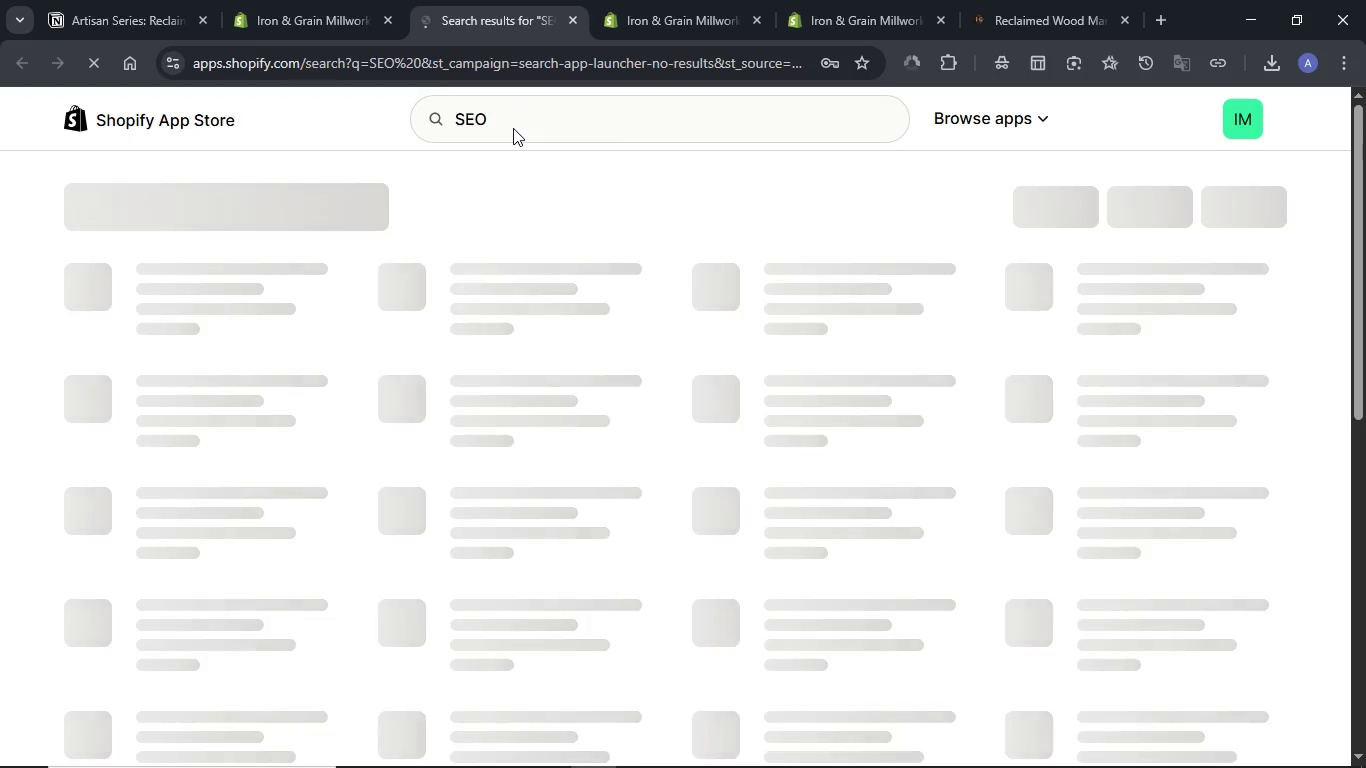 
wait(12.94)
 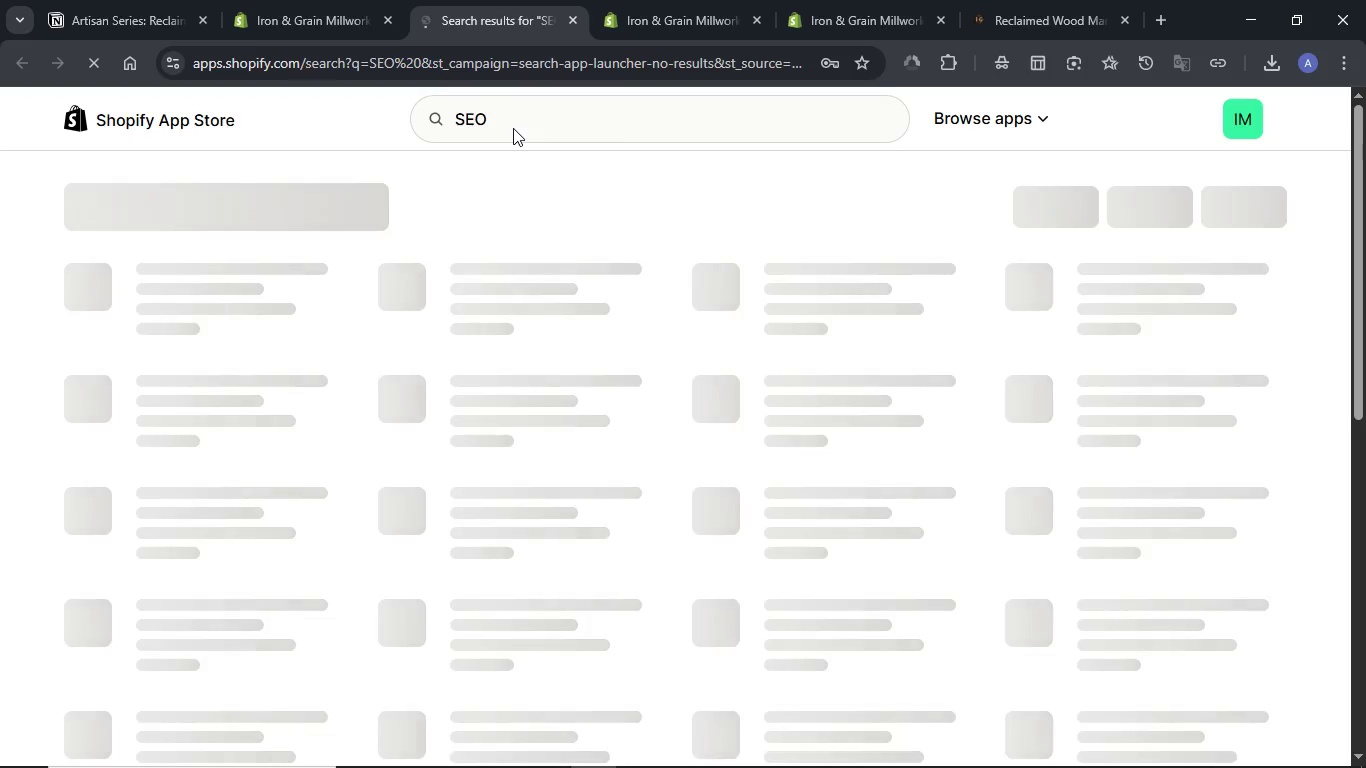 
left_click([730, 320])
 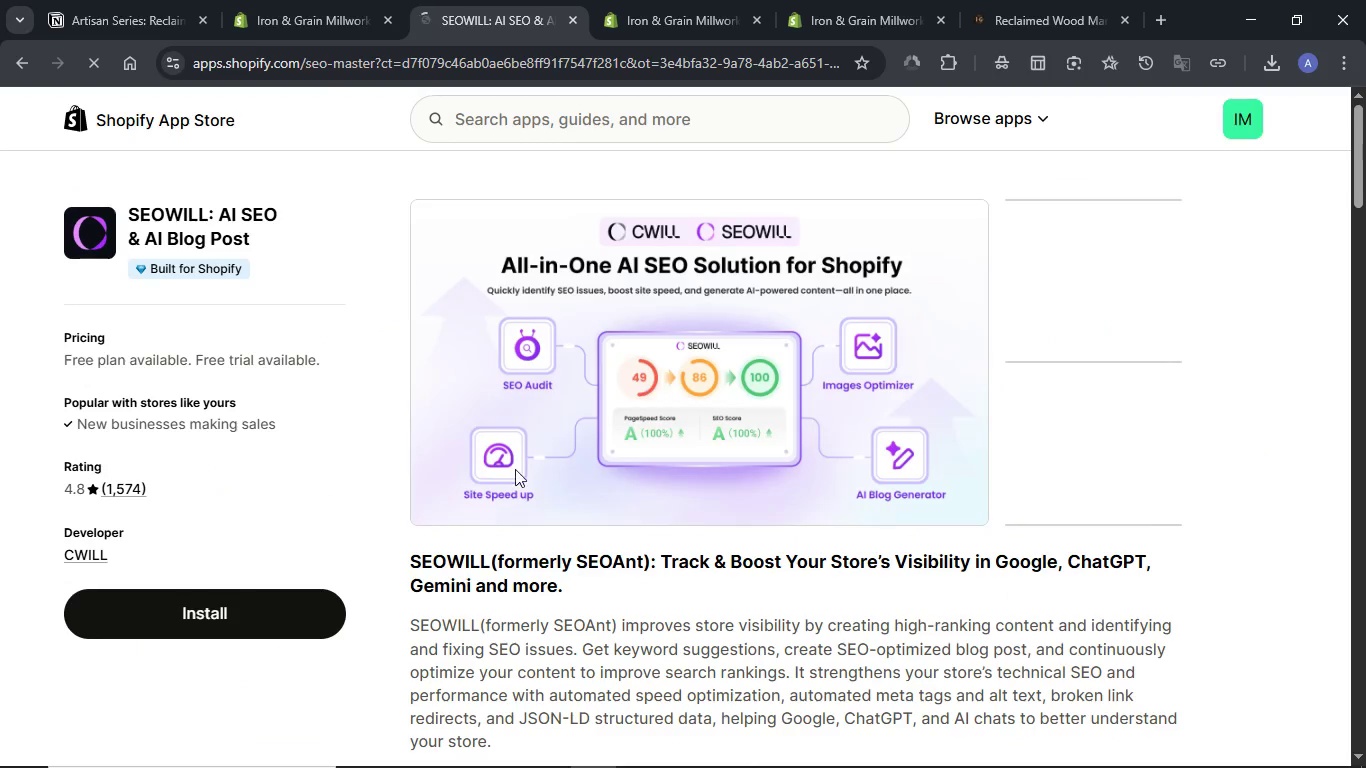 
left_click([309, 583])
 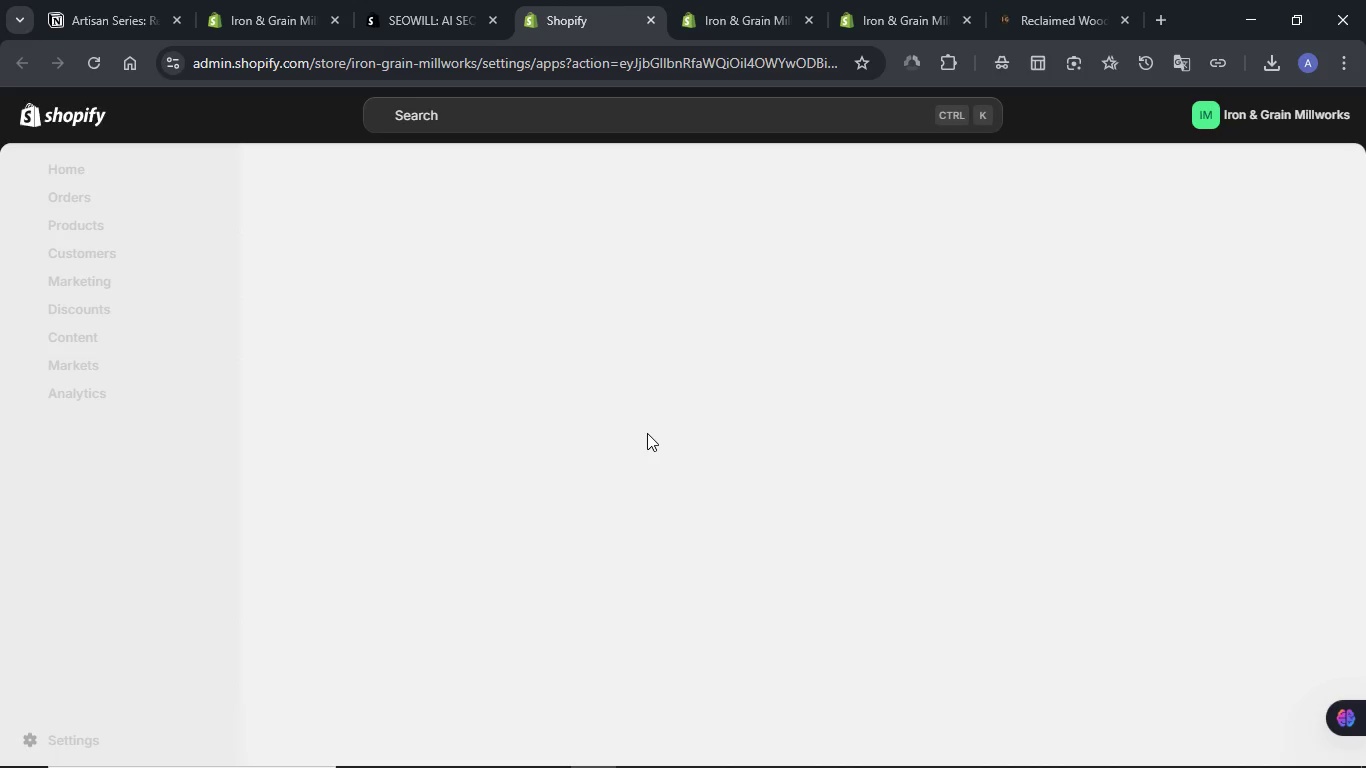 
wait(20.69)
 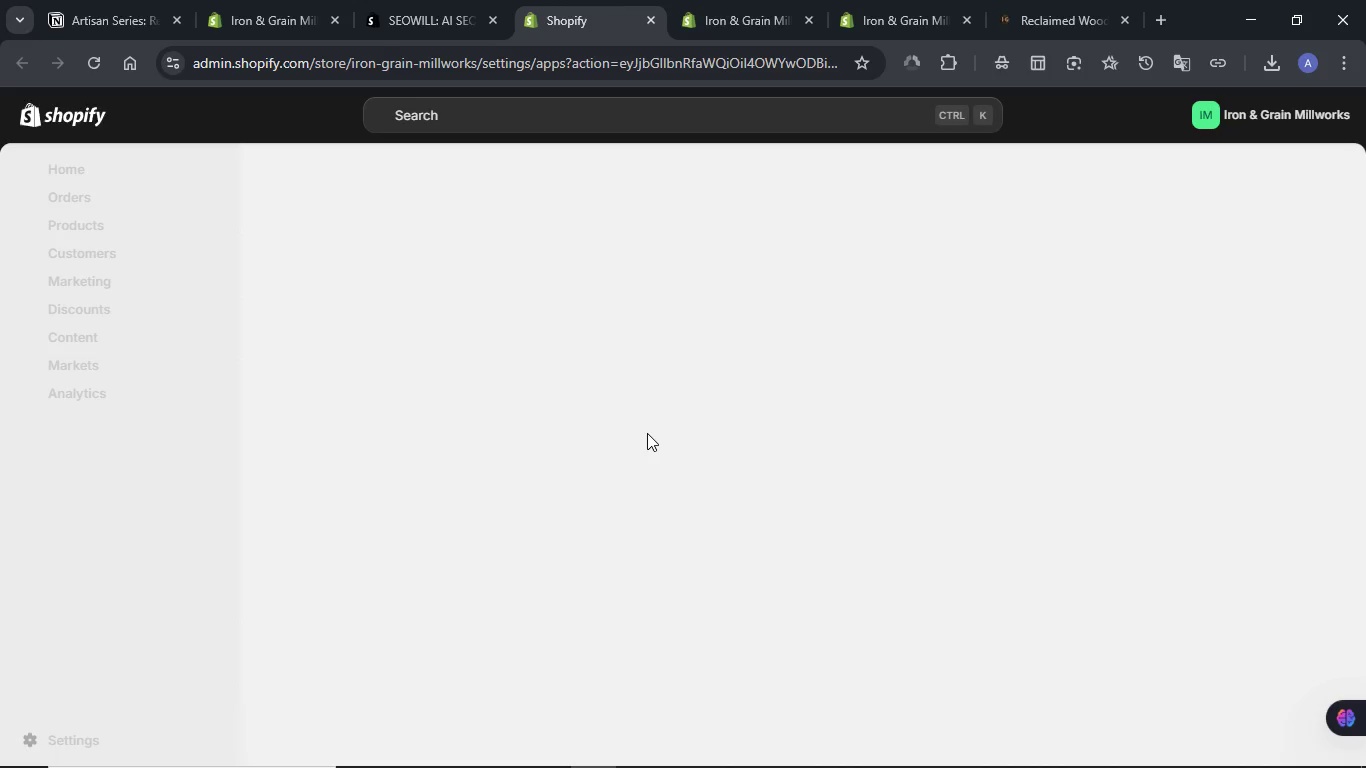 
left_click([963, 607])
 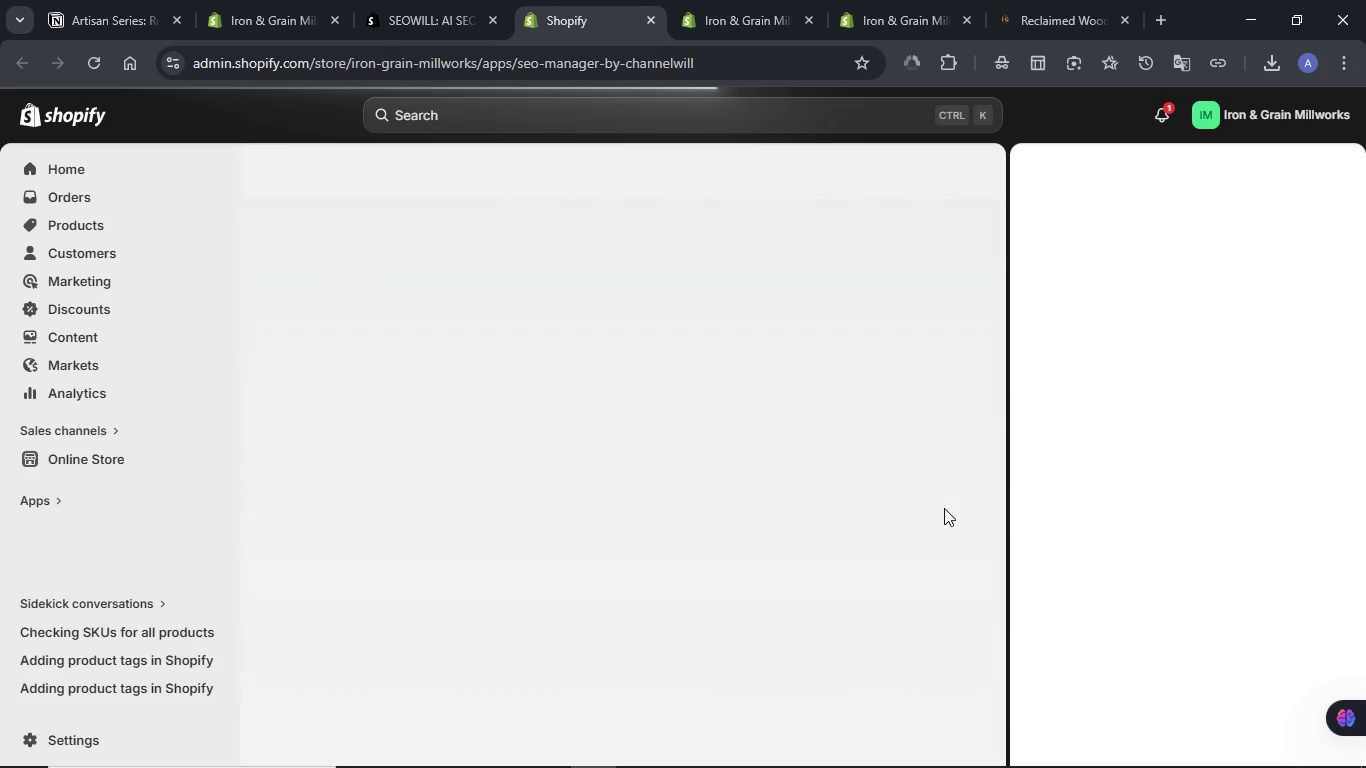 
wait(22.11)
 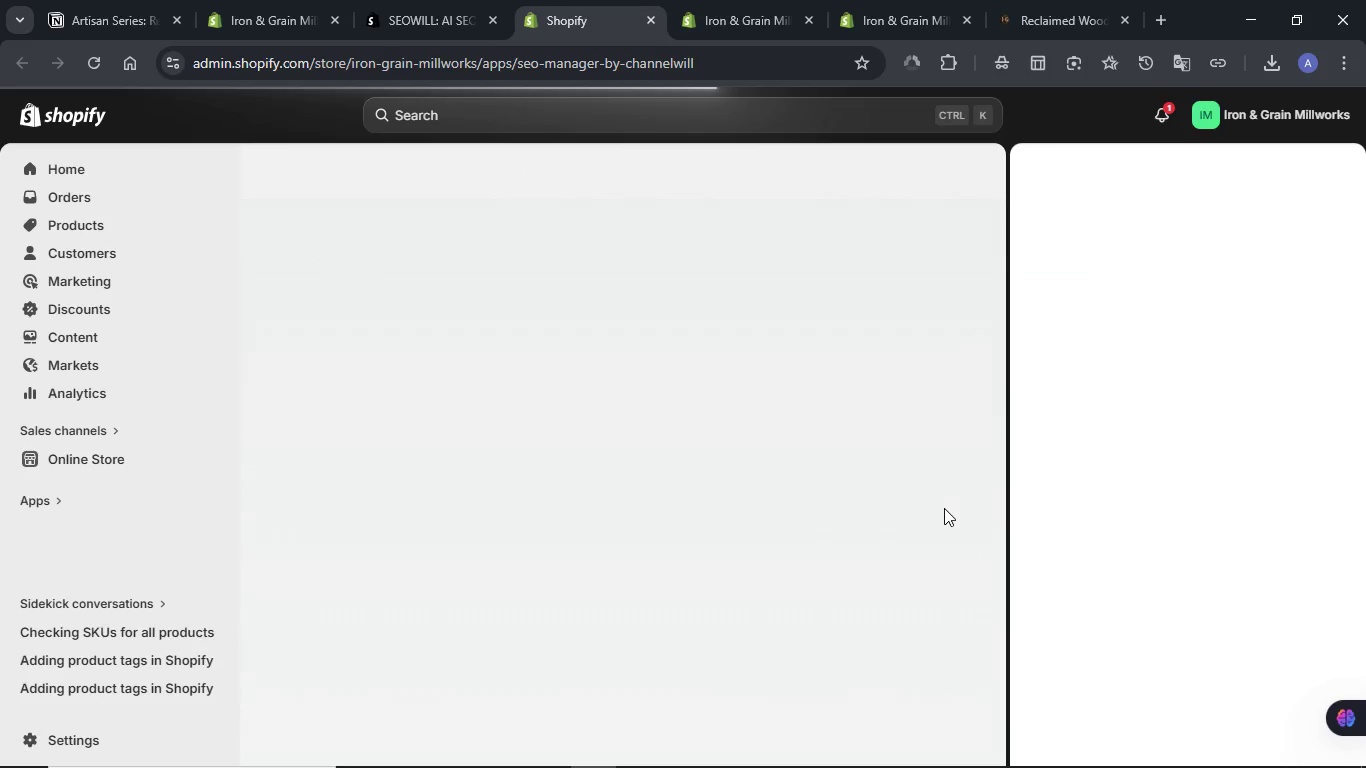 
scroll: coordinate [1095, 353], scroll_direction: down, amount: 2.0
 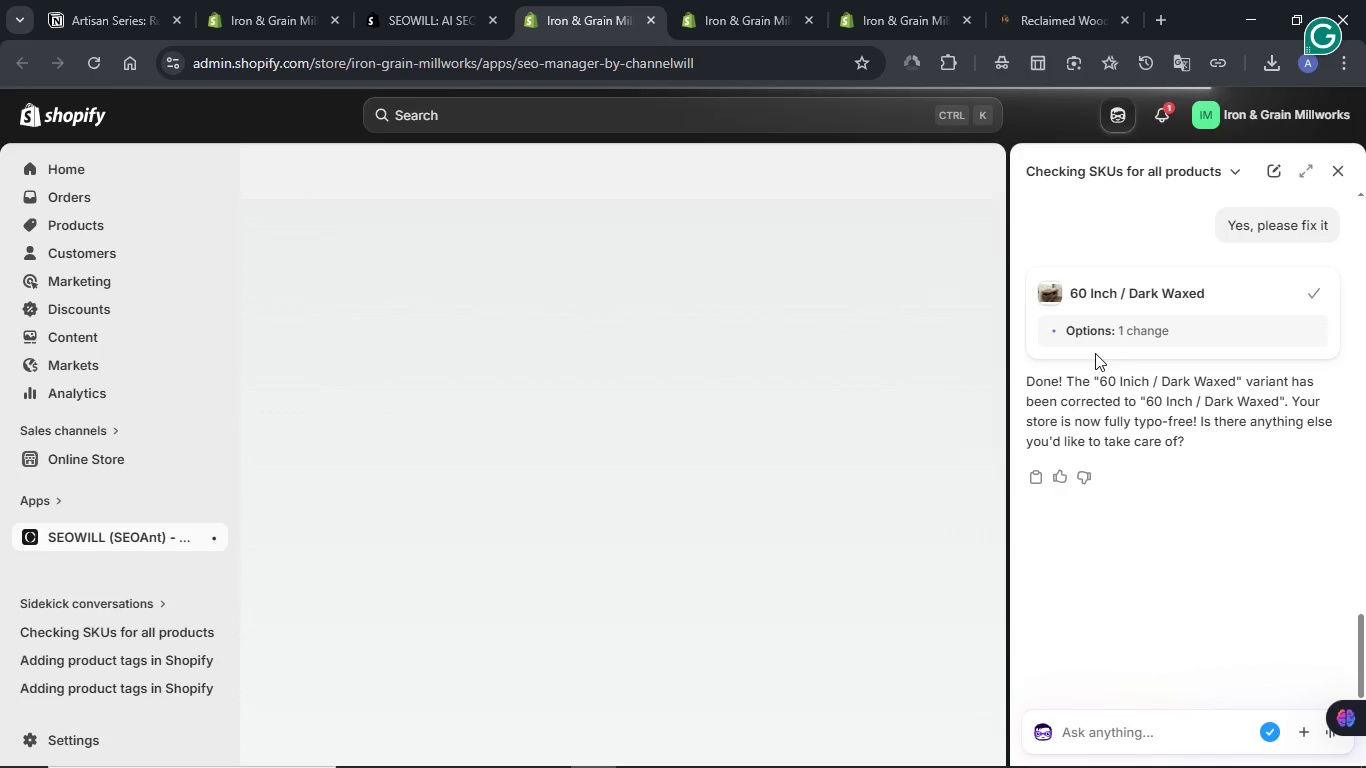 
wait(8.58)
 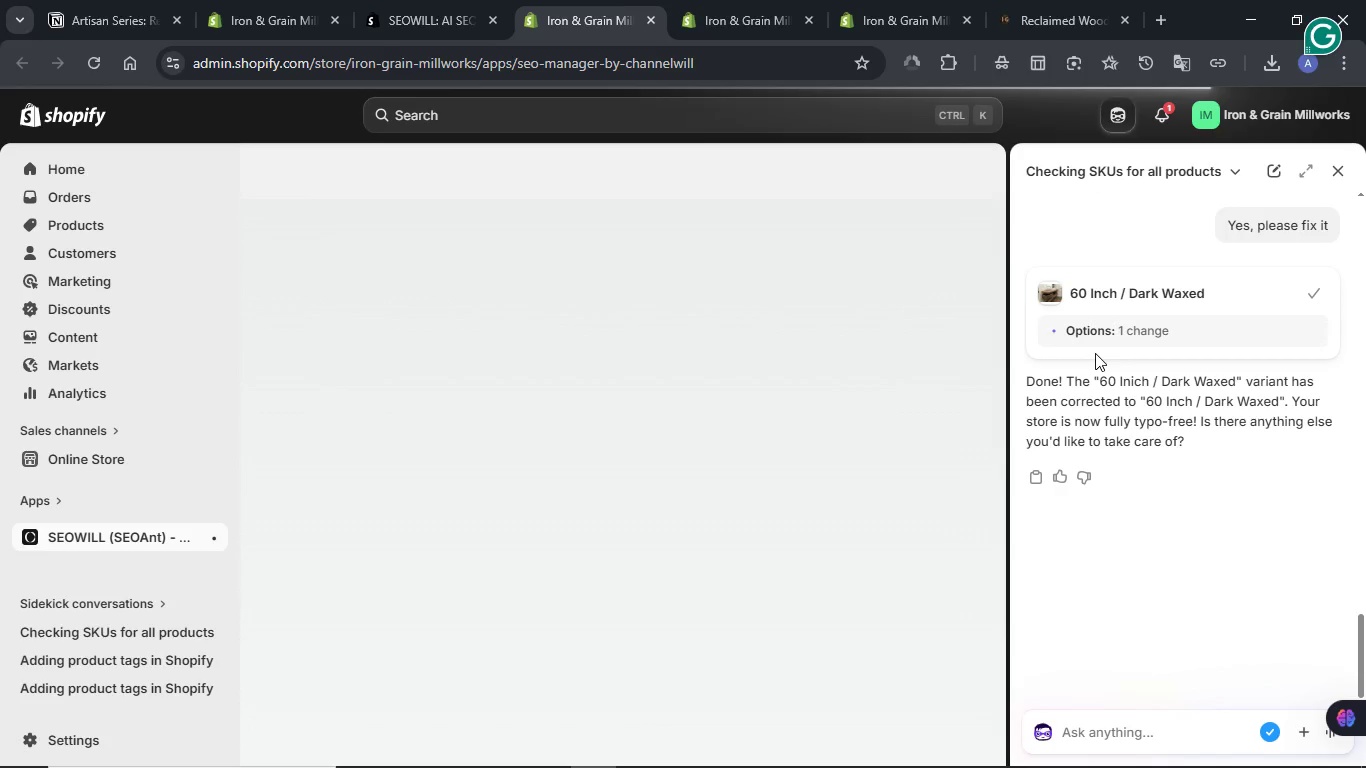 
type(All Done Thank you)
key(NumpadEnter)
 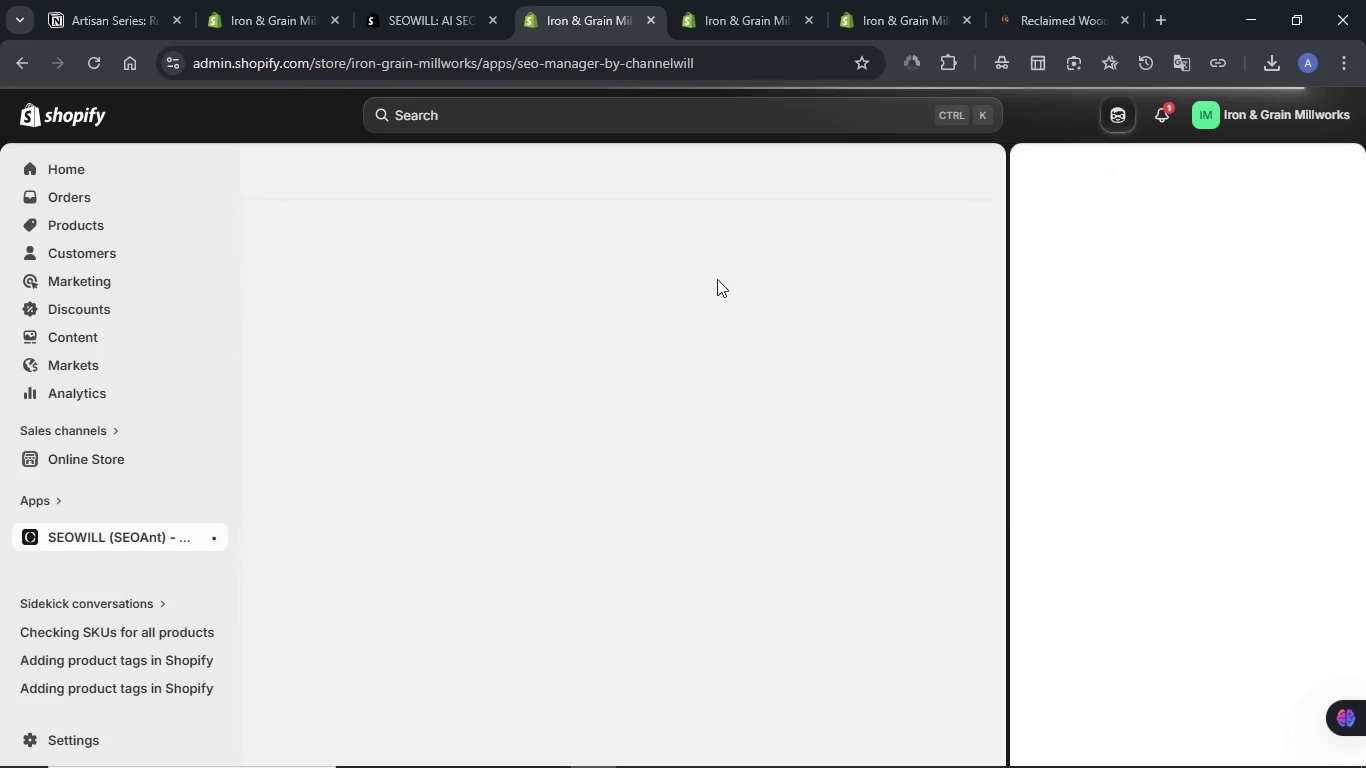 
wait(69.62)
 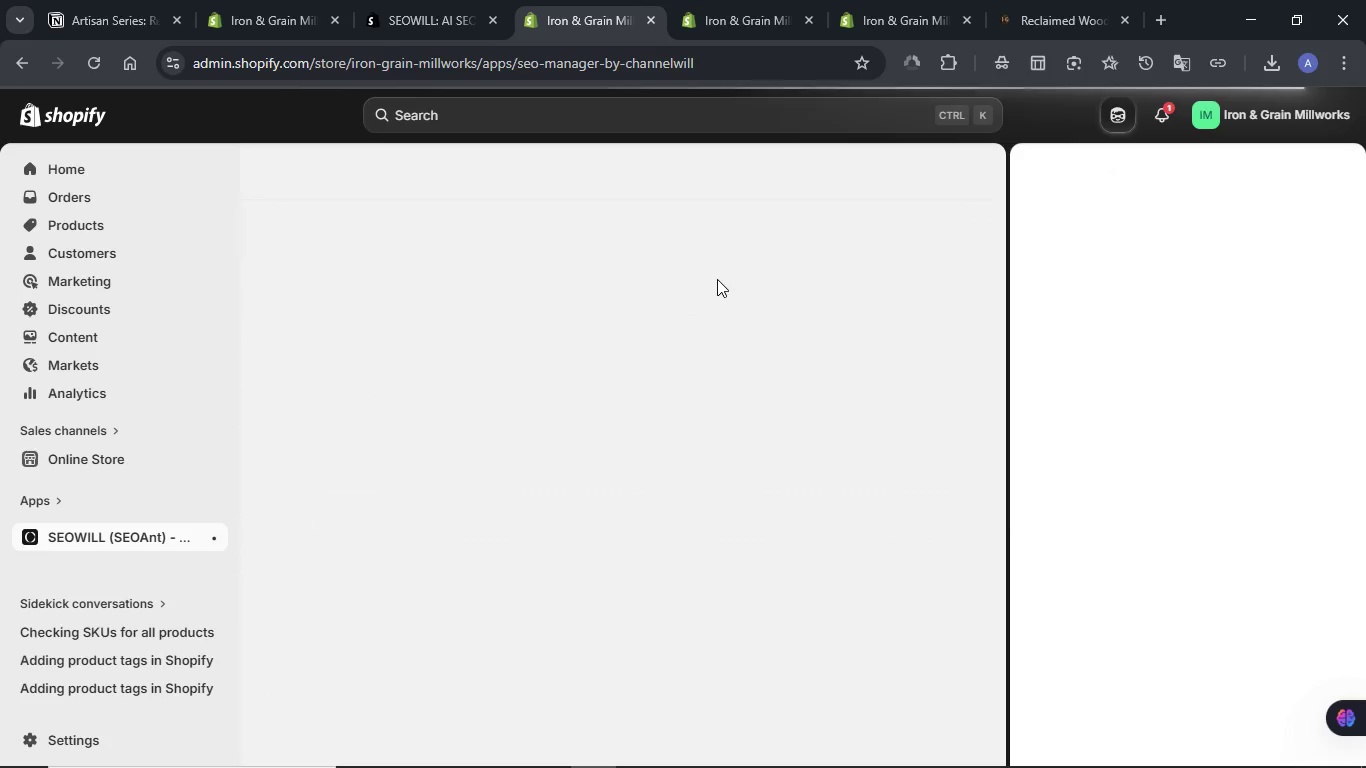 
left_click_drag(start_coordinate=[592, 20], to_coordinate=[295, 16])
 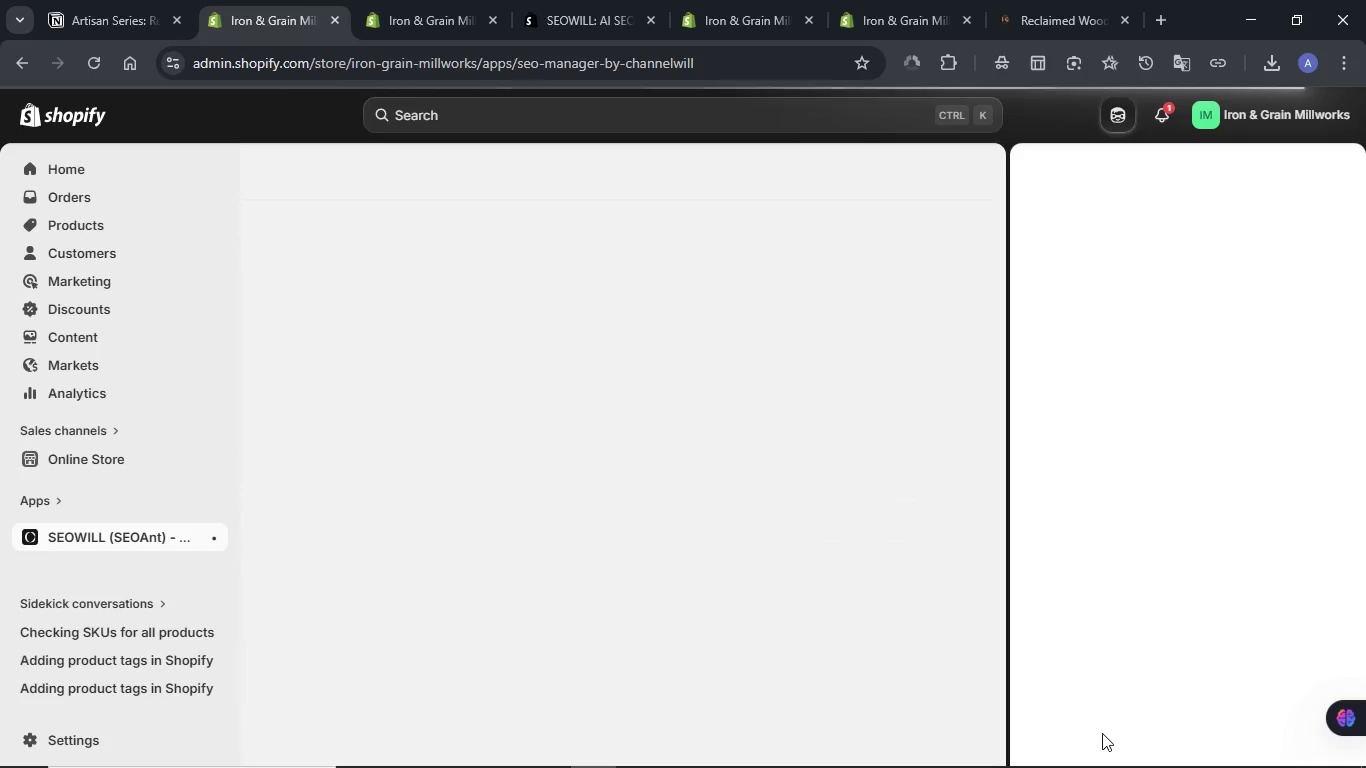 
wait(14.25)
 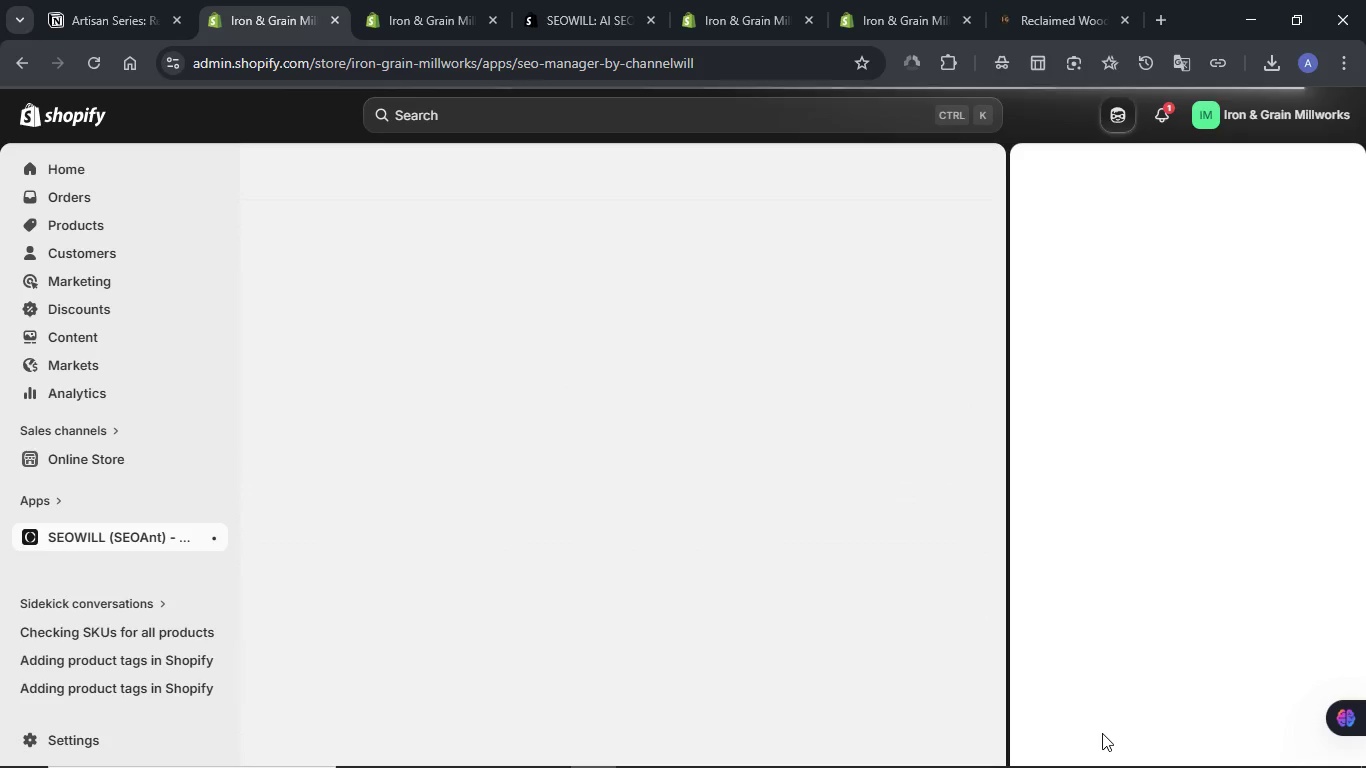 
left_click([97, 59])
 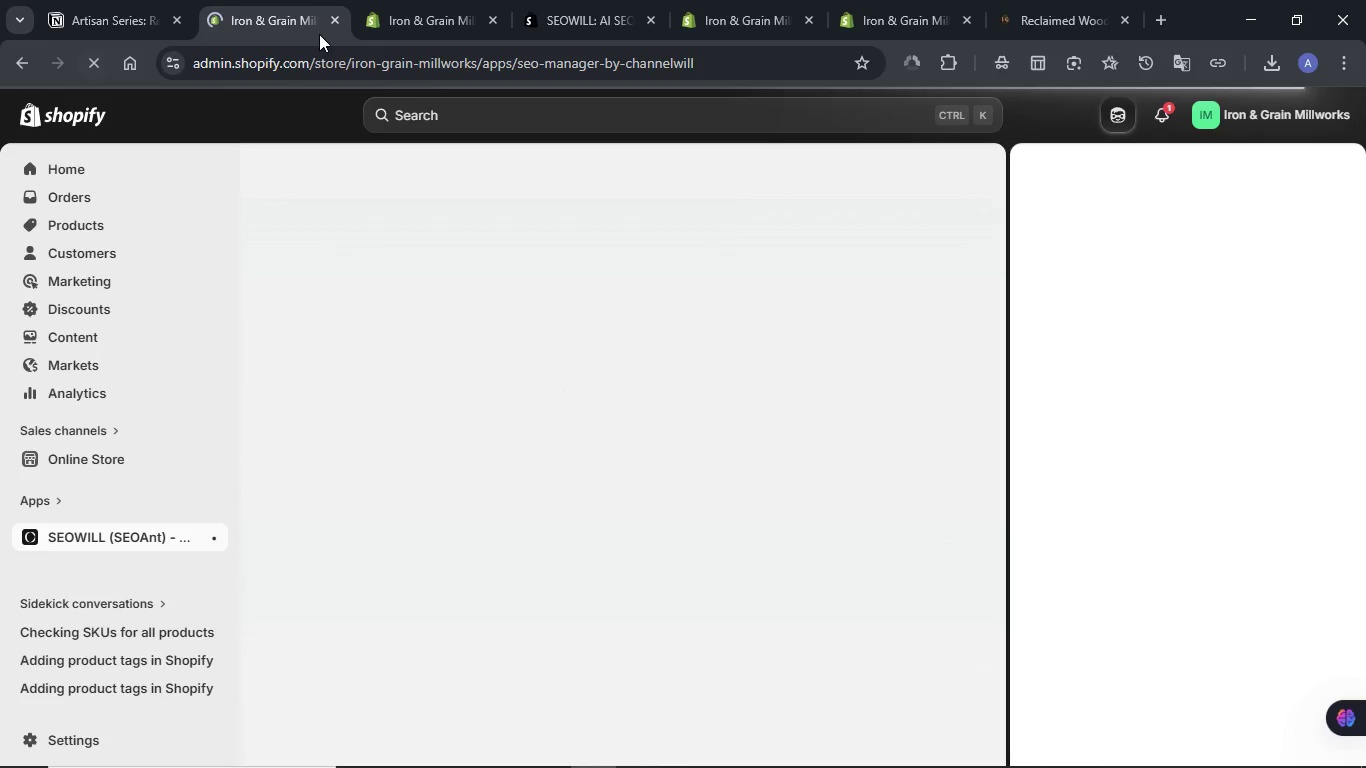 
mouse_move([400, 21])
 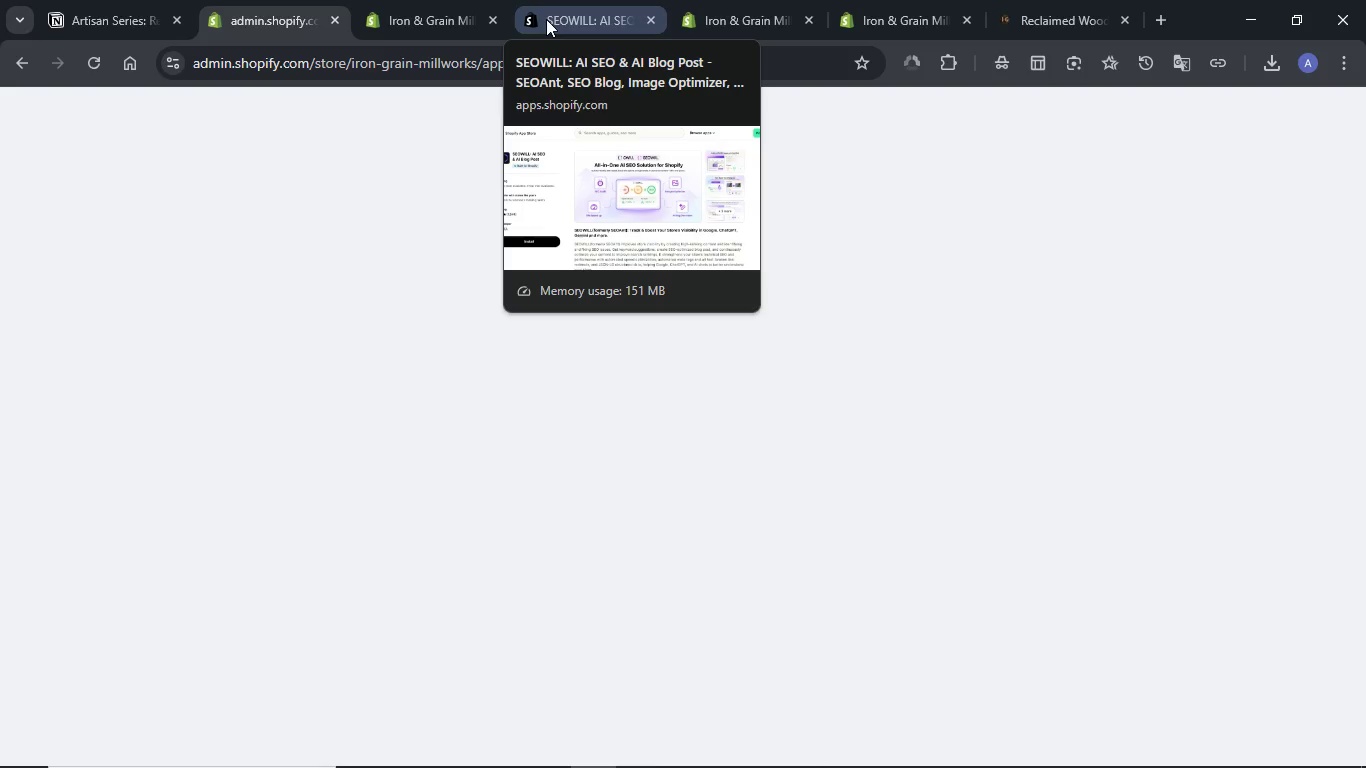 
left_click([546, 19])
 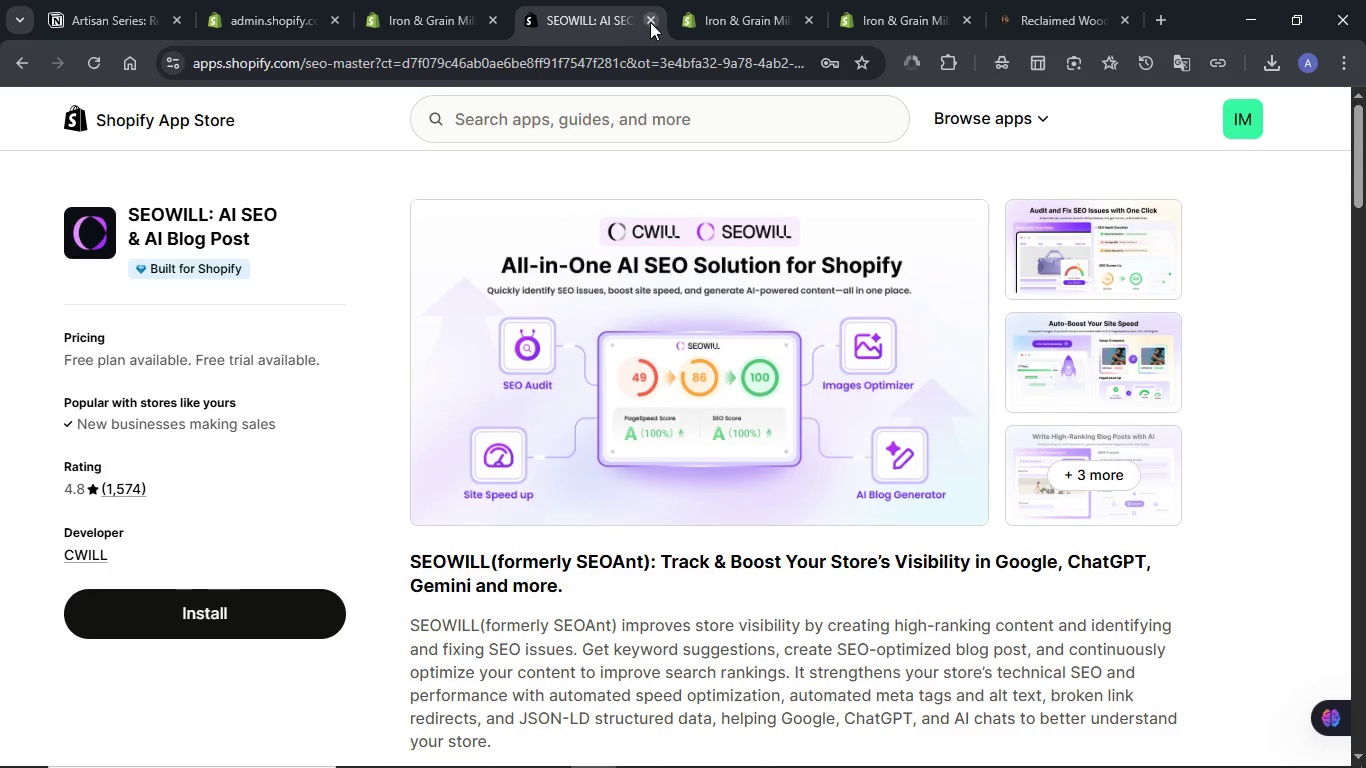 
left_click([650, 22])
 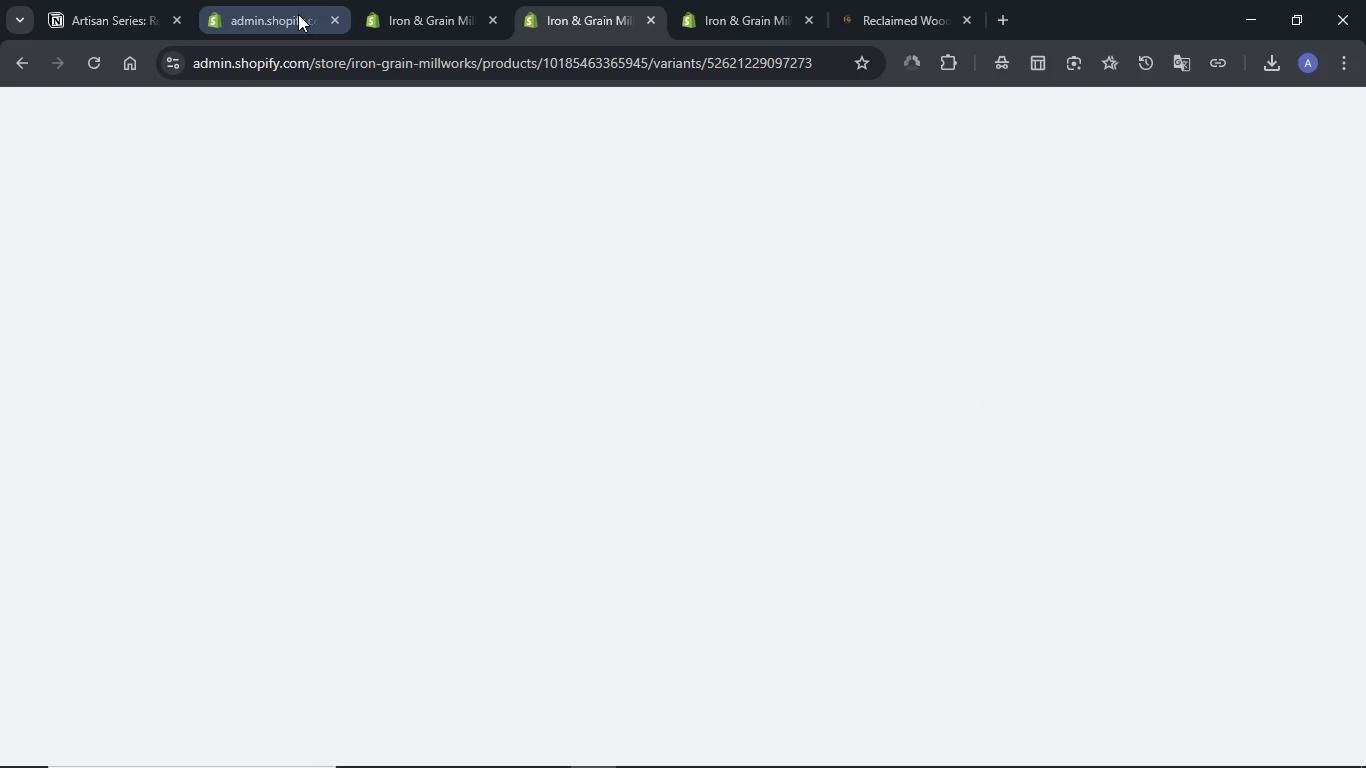 
left_click([298, 14])
 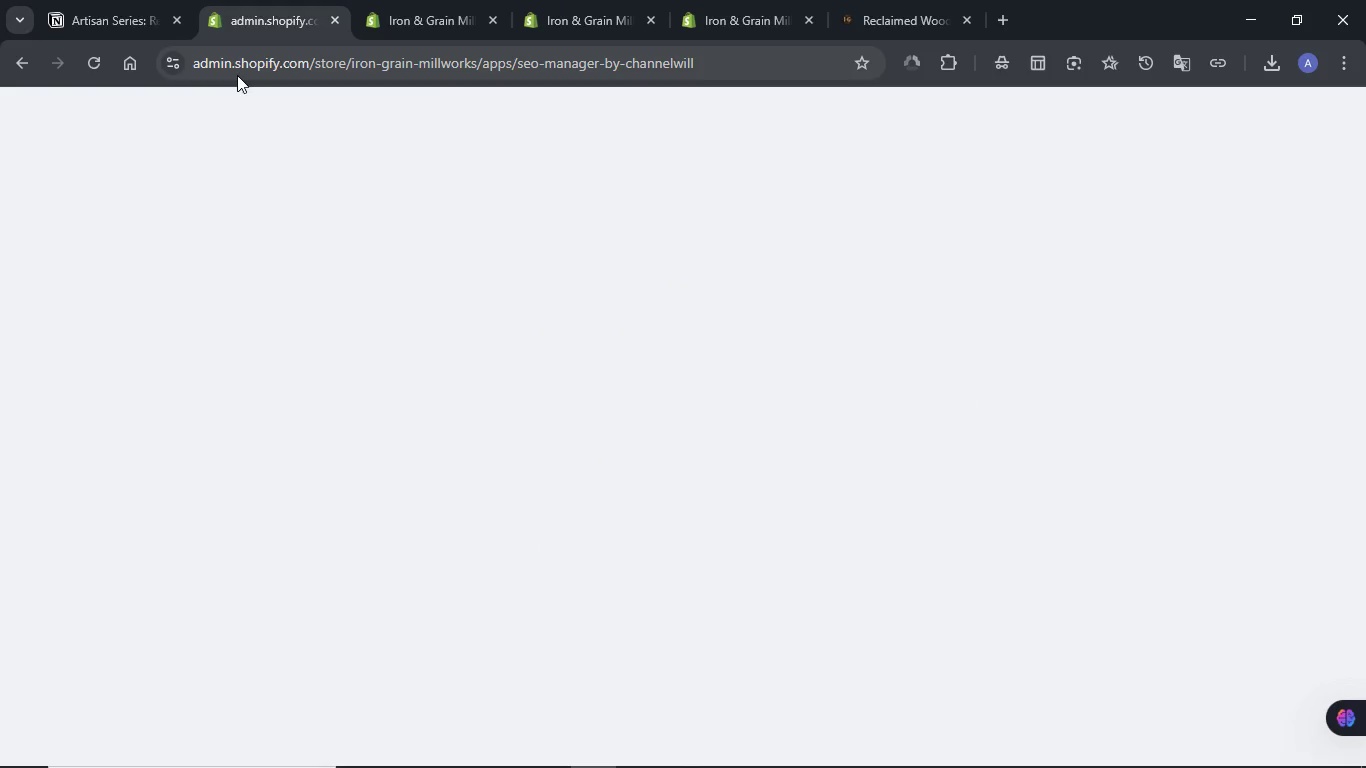 
wait(5.01)
 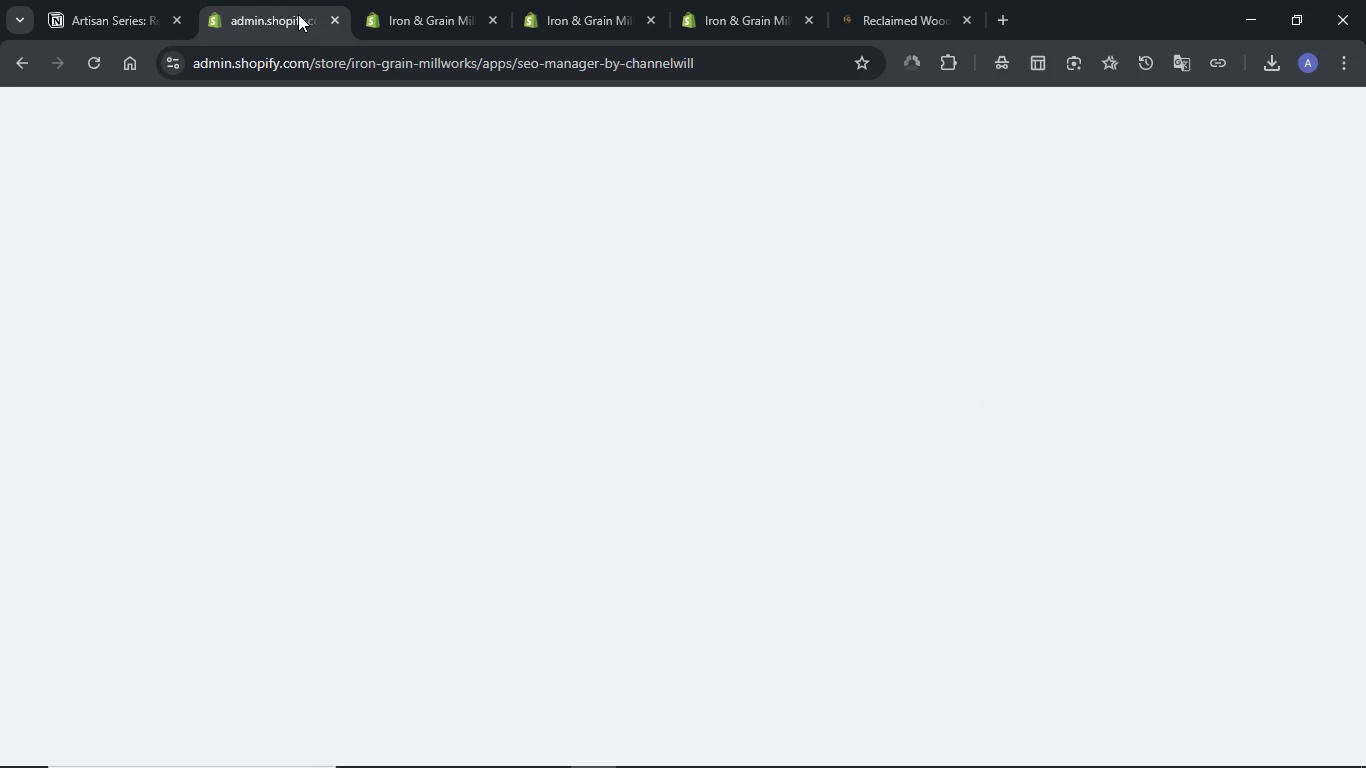 
left_click_drag(start_coordinate=[907, 5], to_coordinate=[469, 2])
 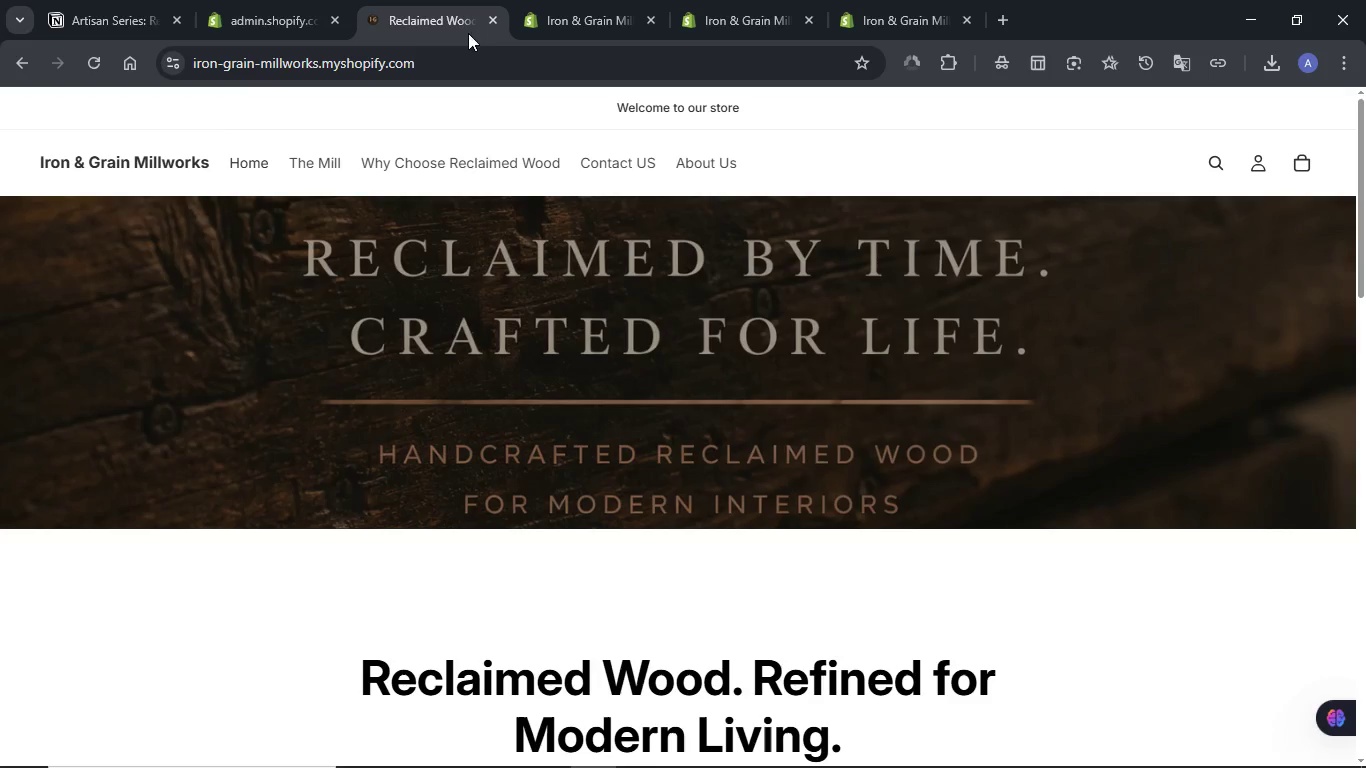 
scroll: coordinate [632, 228], scroll_direction: down, amount: 21.0
 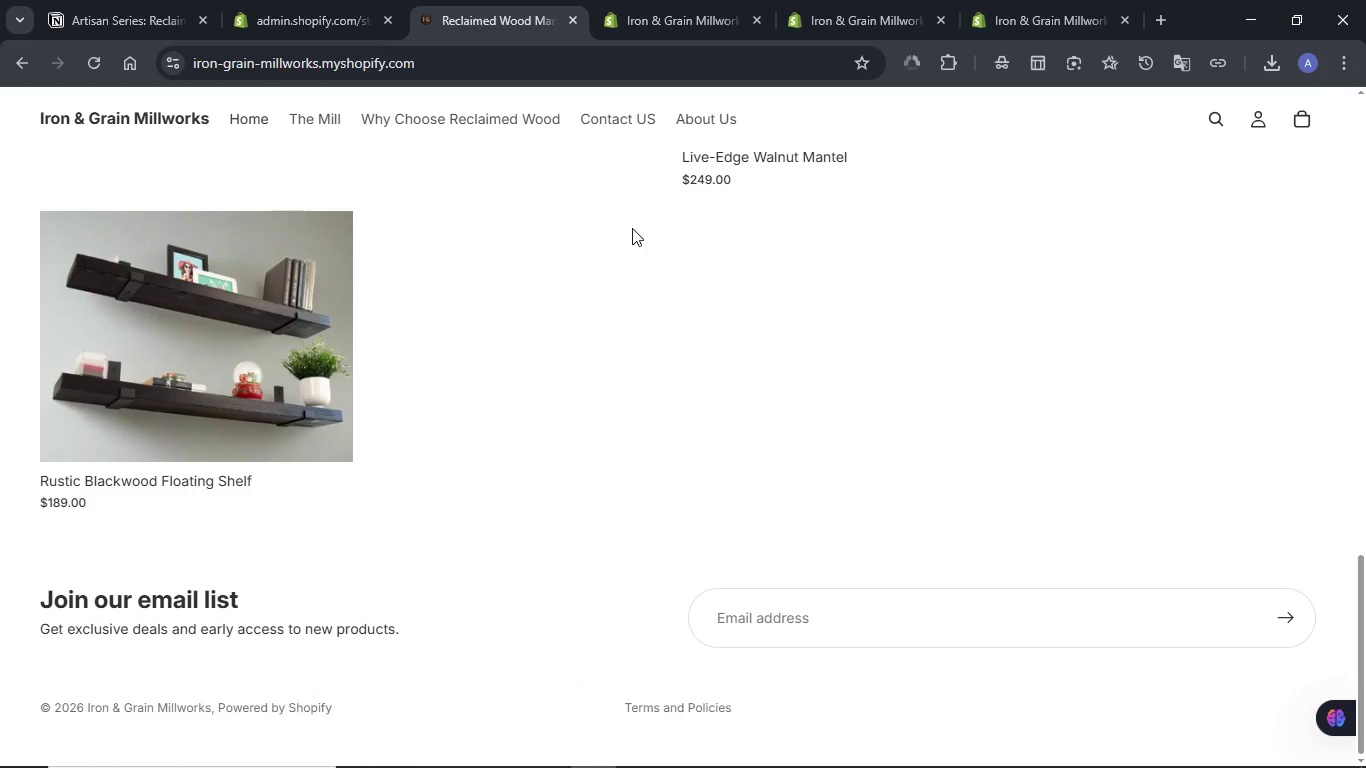 
scroll: coordinate [632, 228], scroll_direction: up, amount: 10.0
 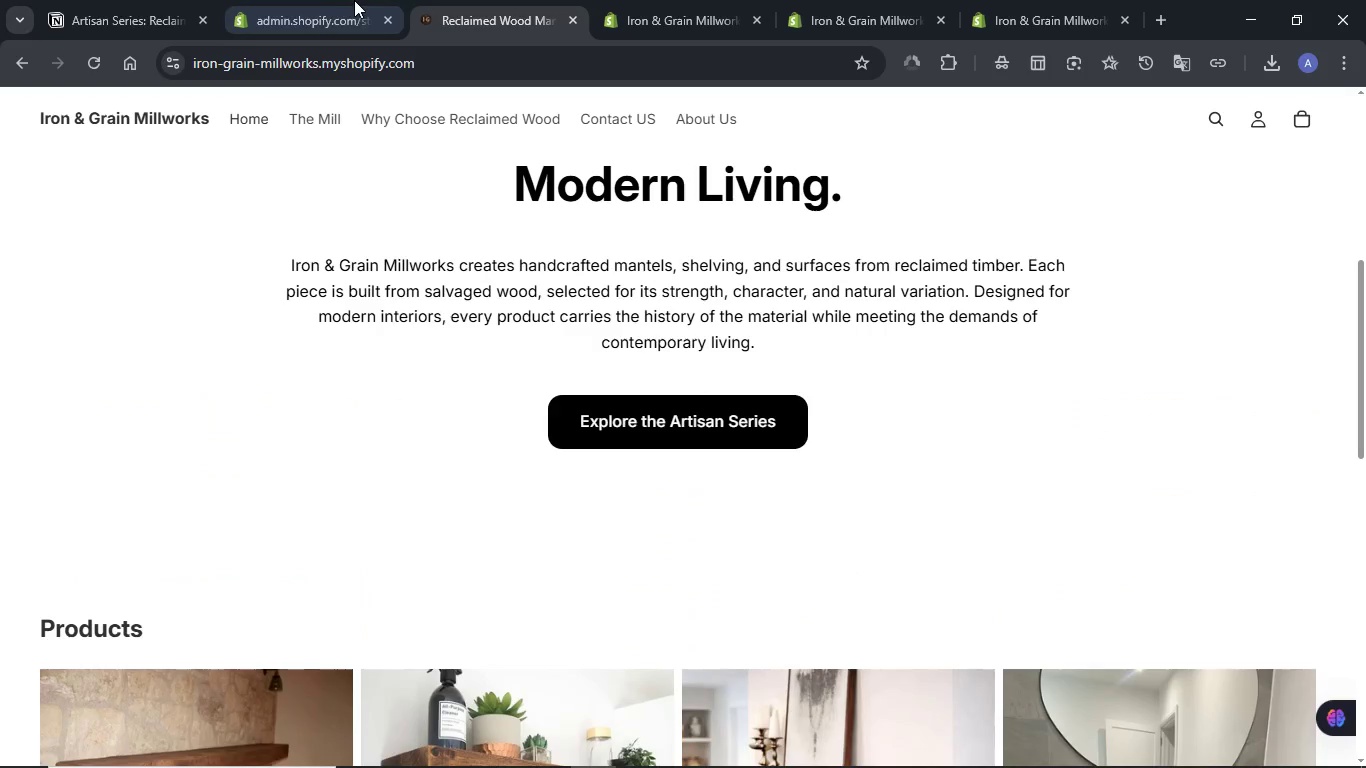 
left_click([324, 0])
 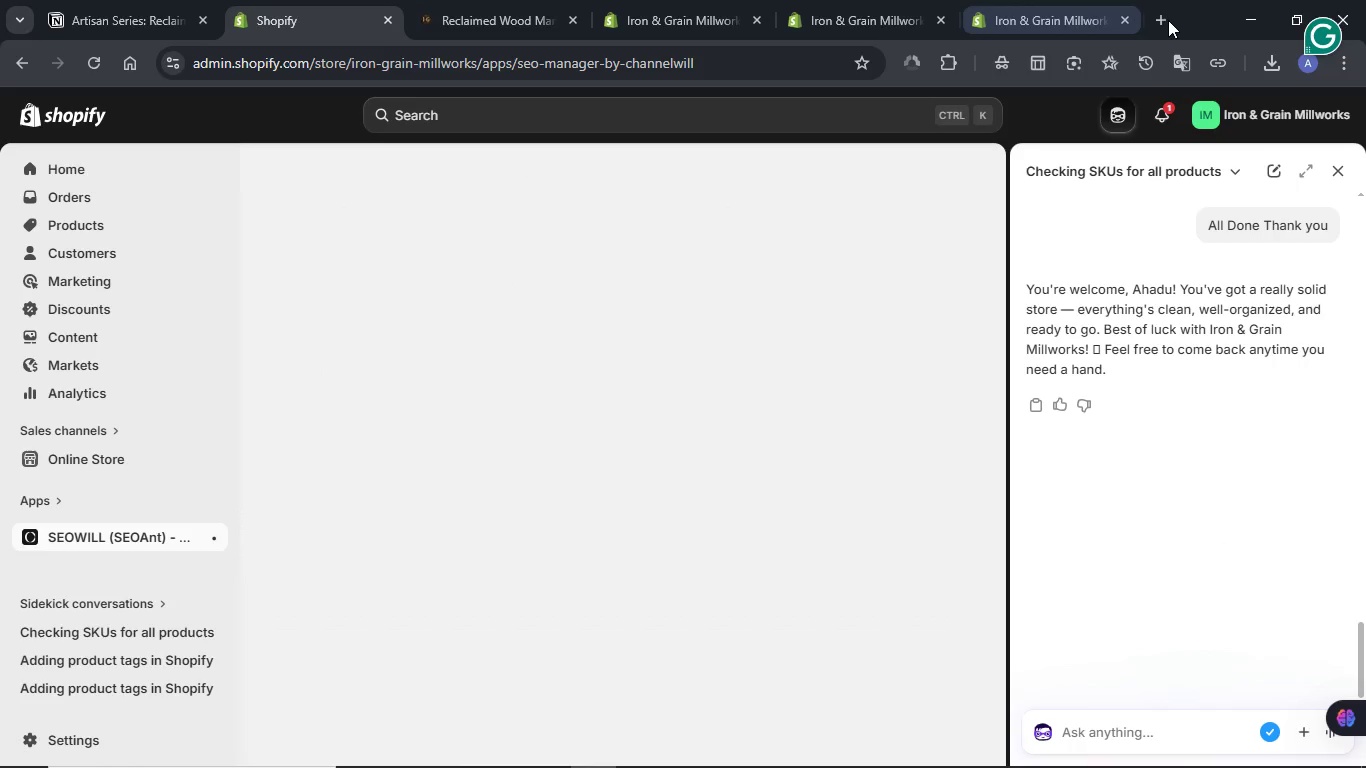 
wait(19.51)
 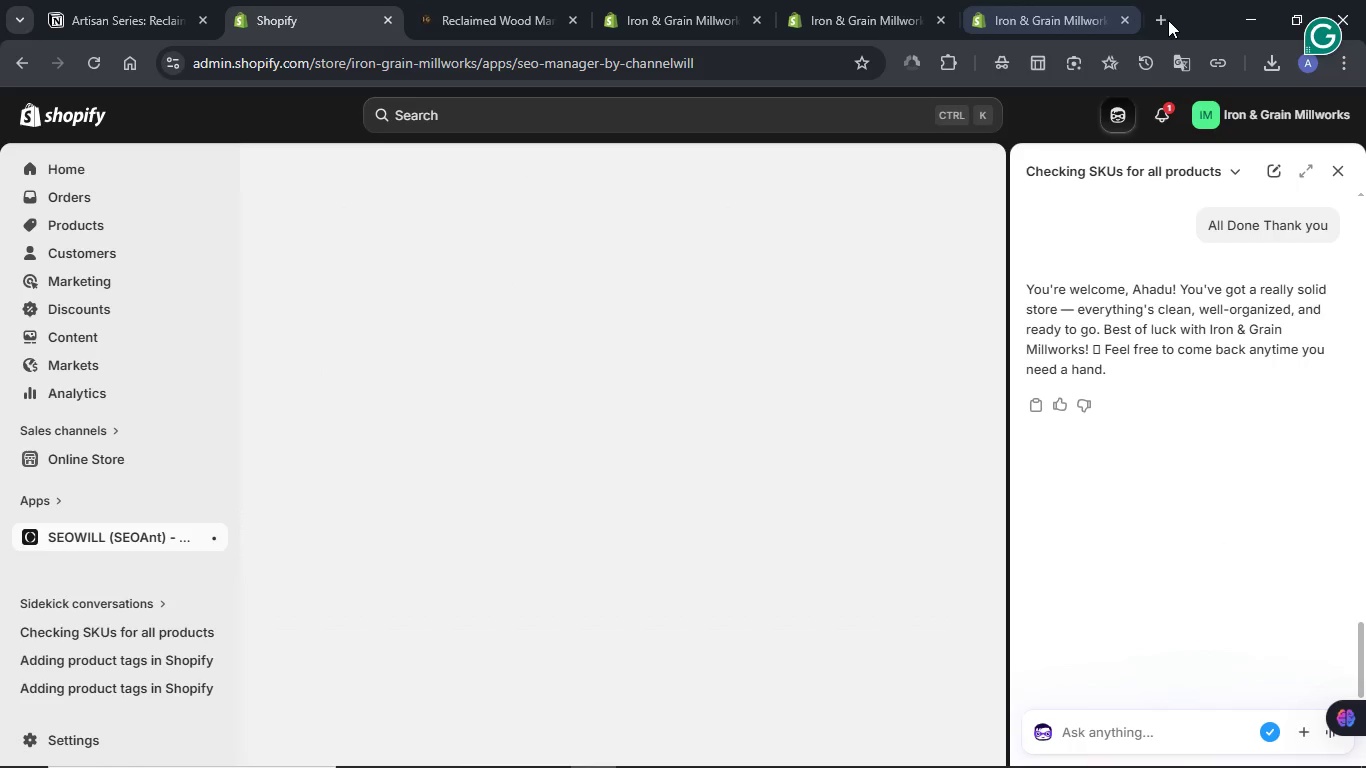 
type(I sure will)
key(NumpadEnter)
 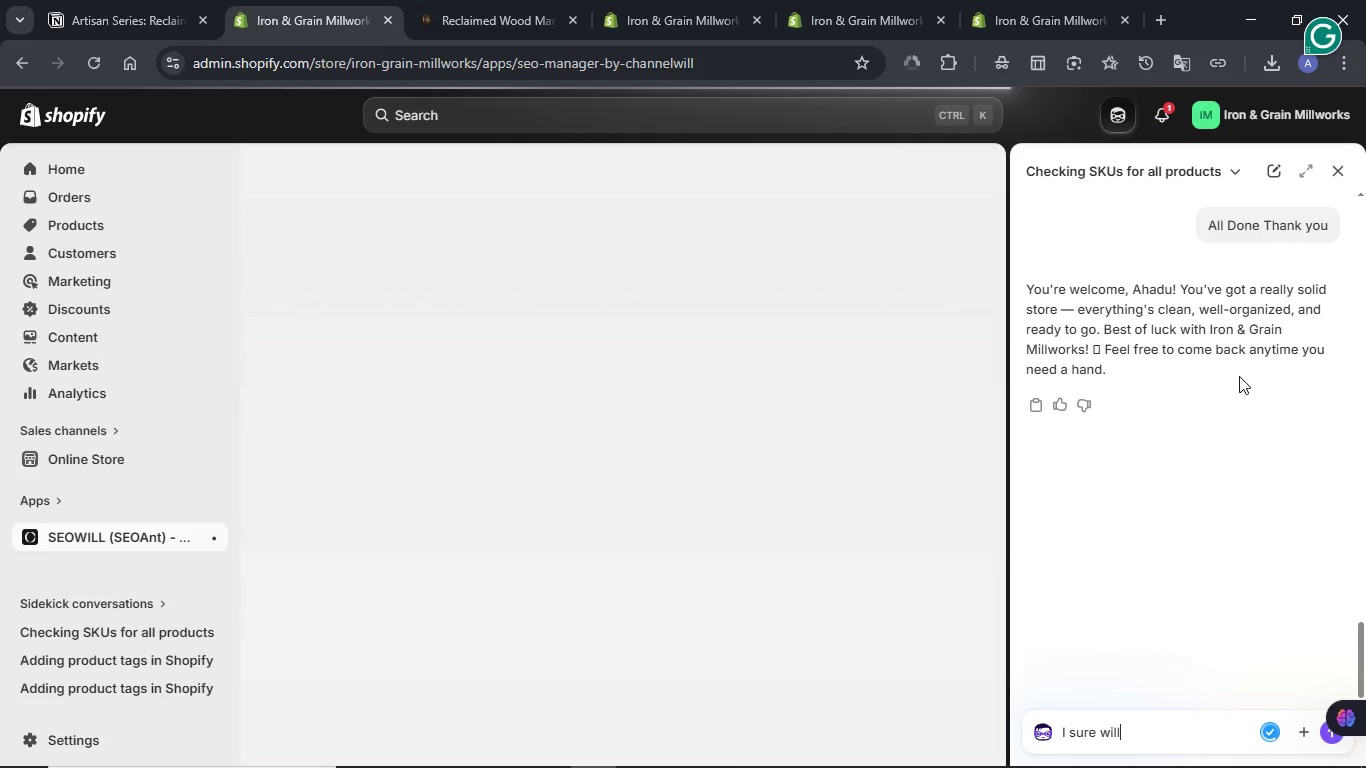 
mouse_move([1323, 189])
 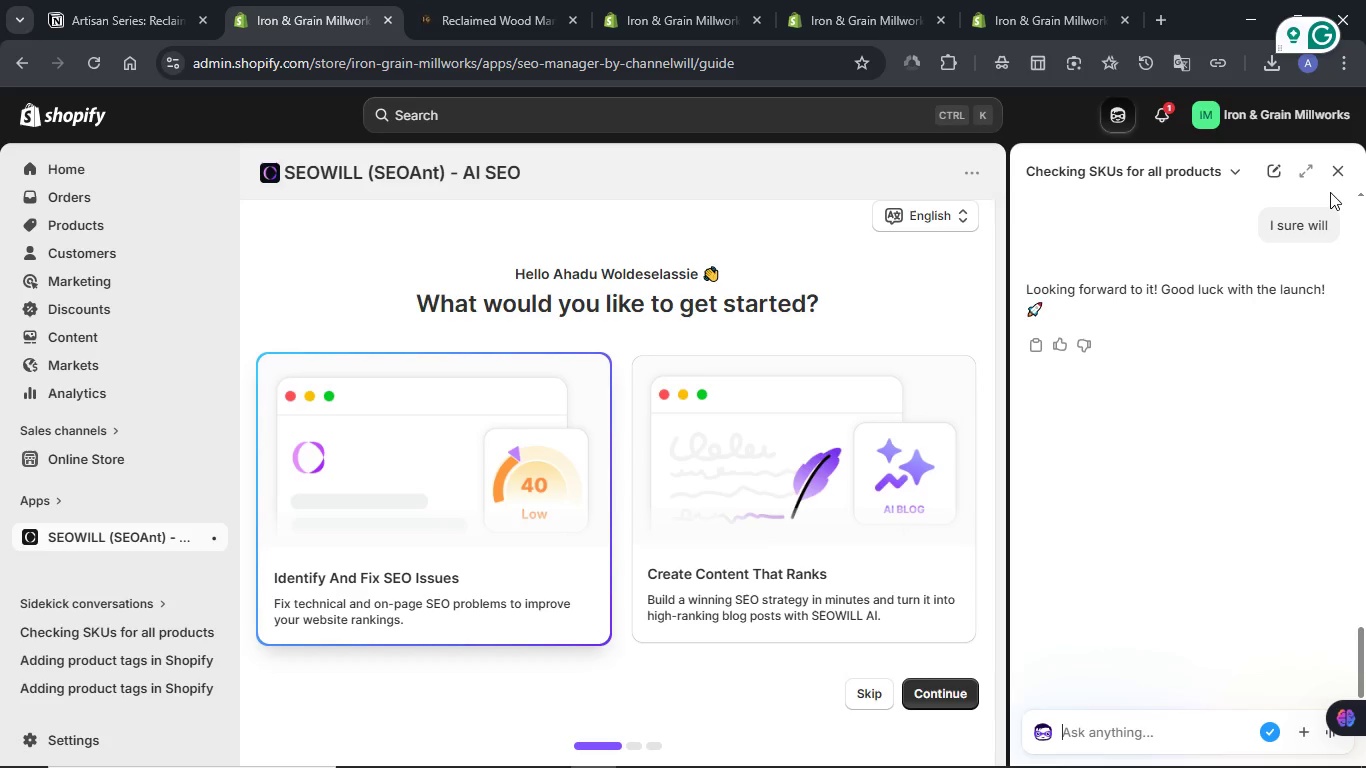 
wait(6.41)
 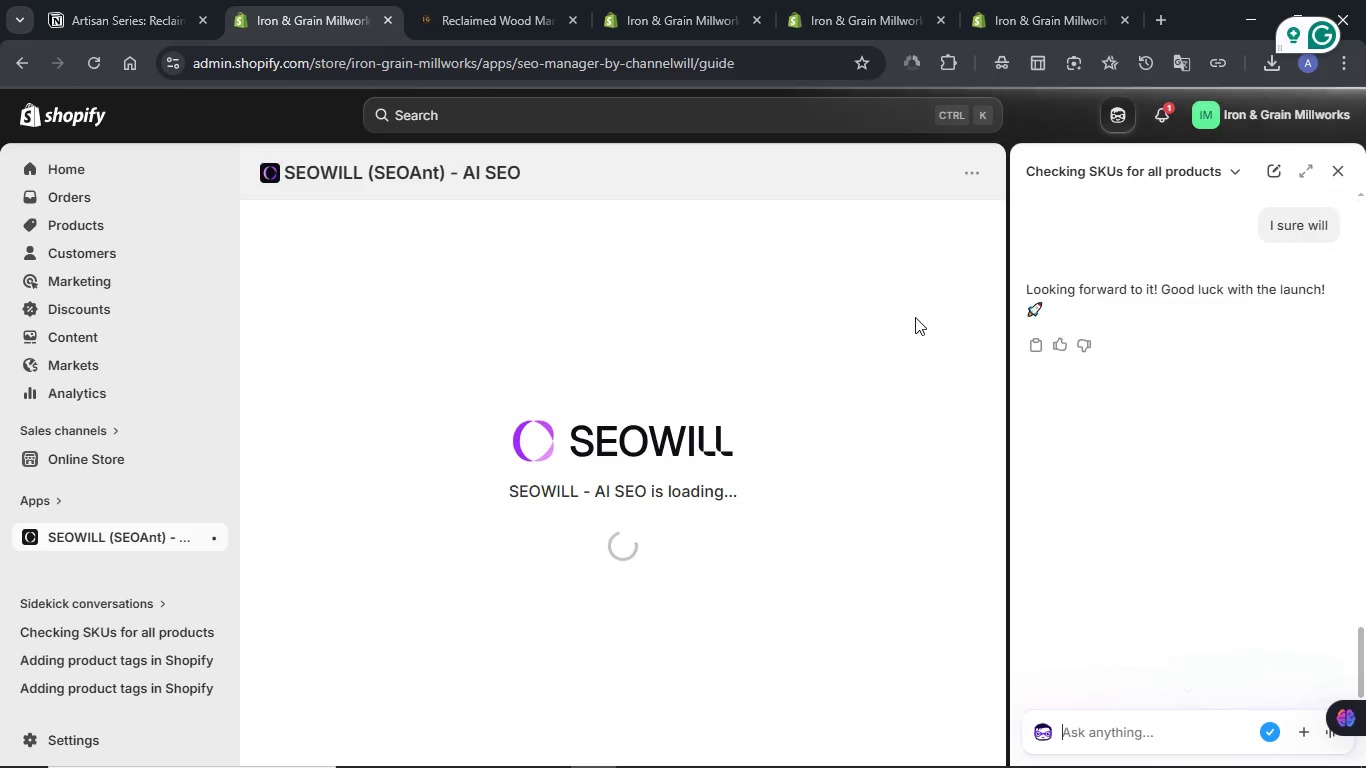 
left_click([1334, 173])
 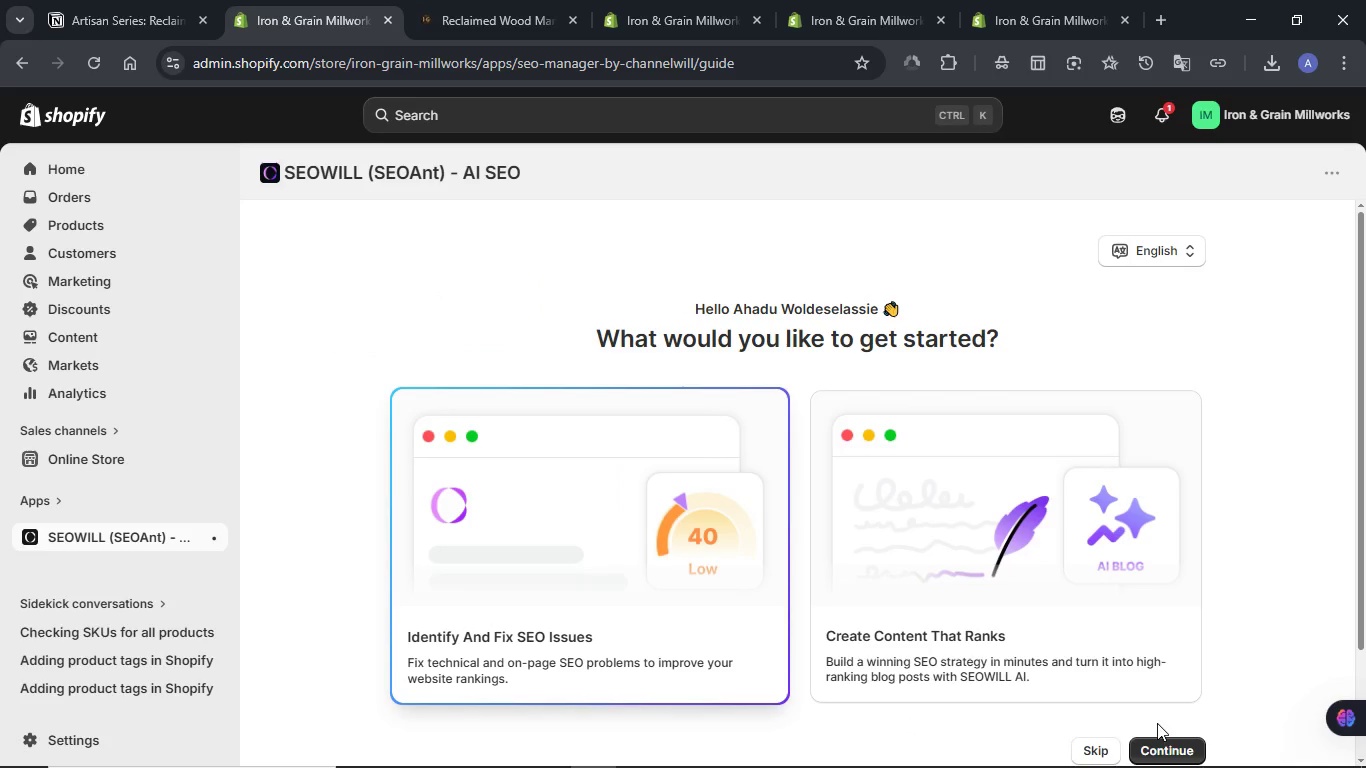 
left_click([1159, 744])
 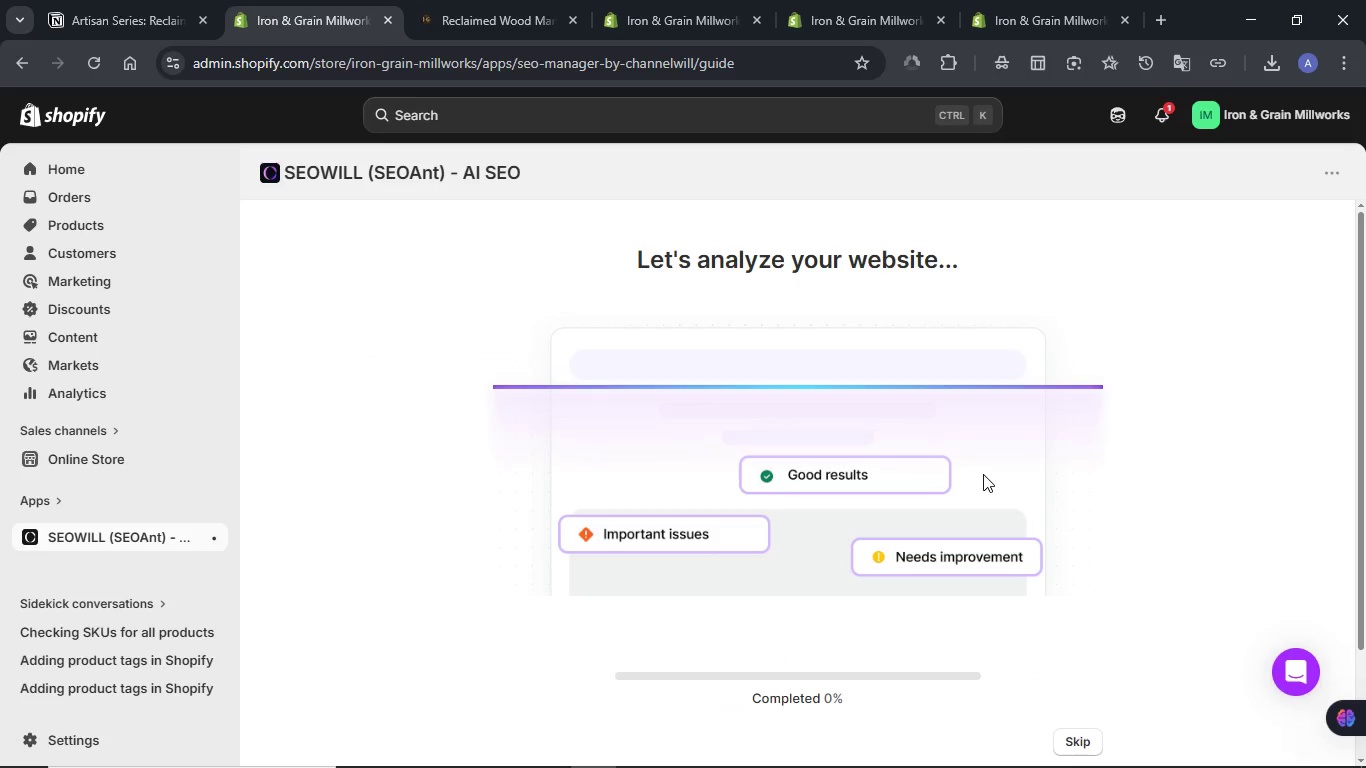 
scroll: coordinate [983, 474], scroll_direction: down, amount: 1.0
 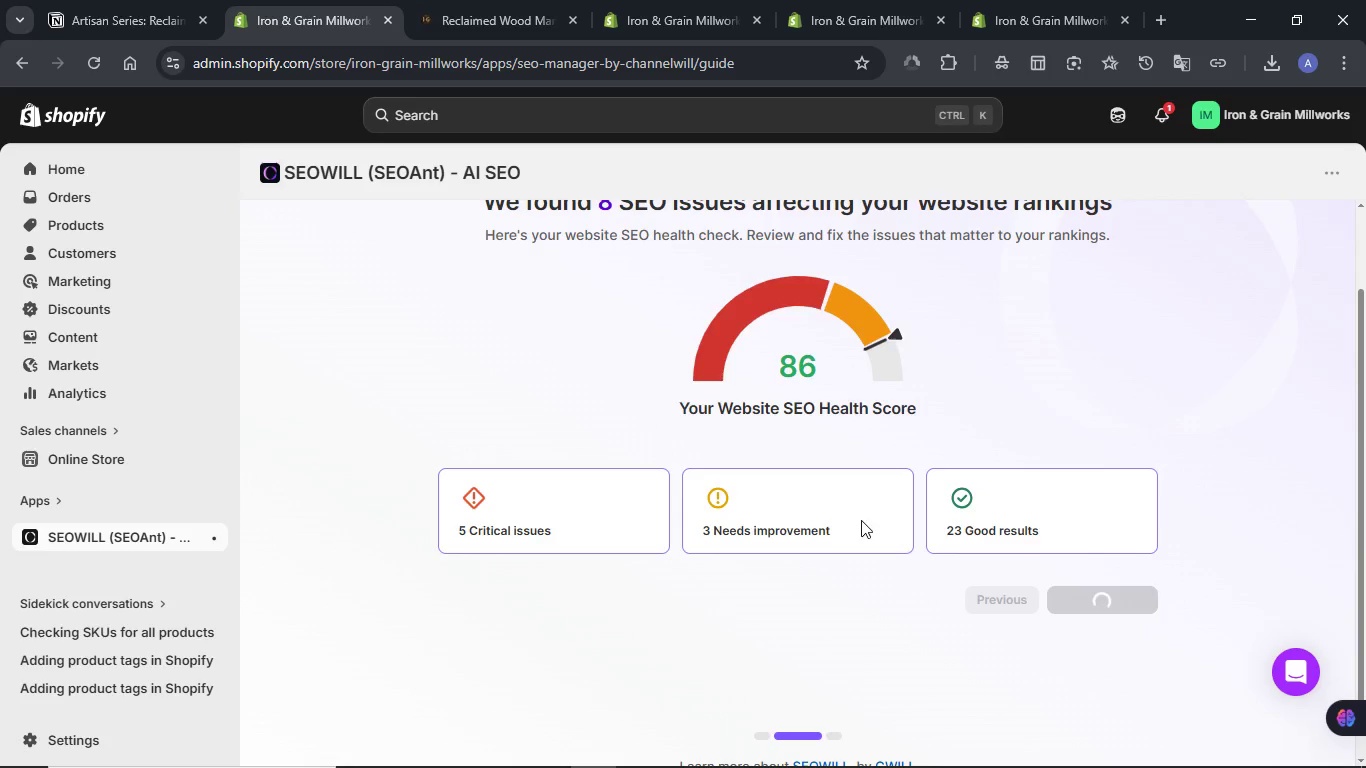 
left_click([640, 617])
 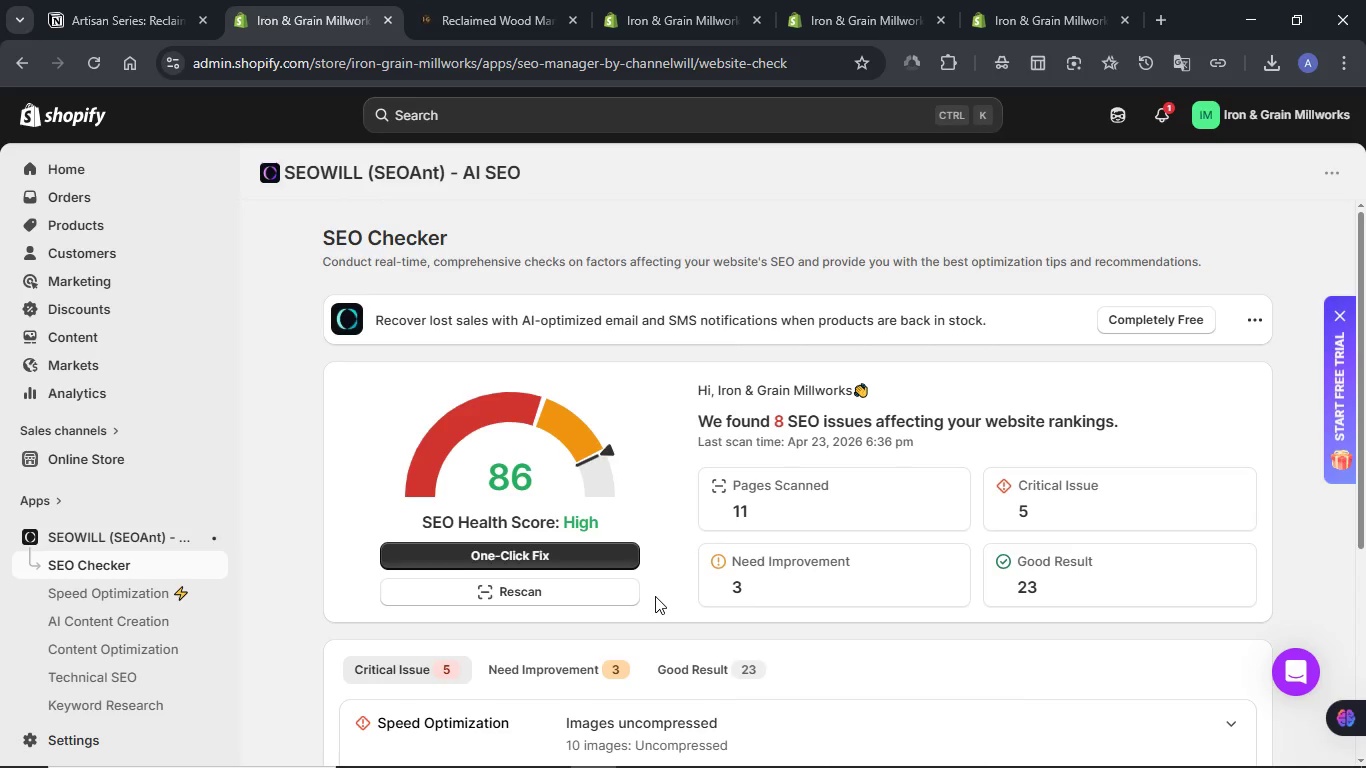 
left_click([595, 552])
 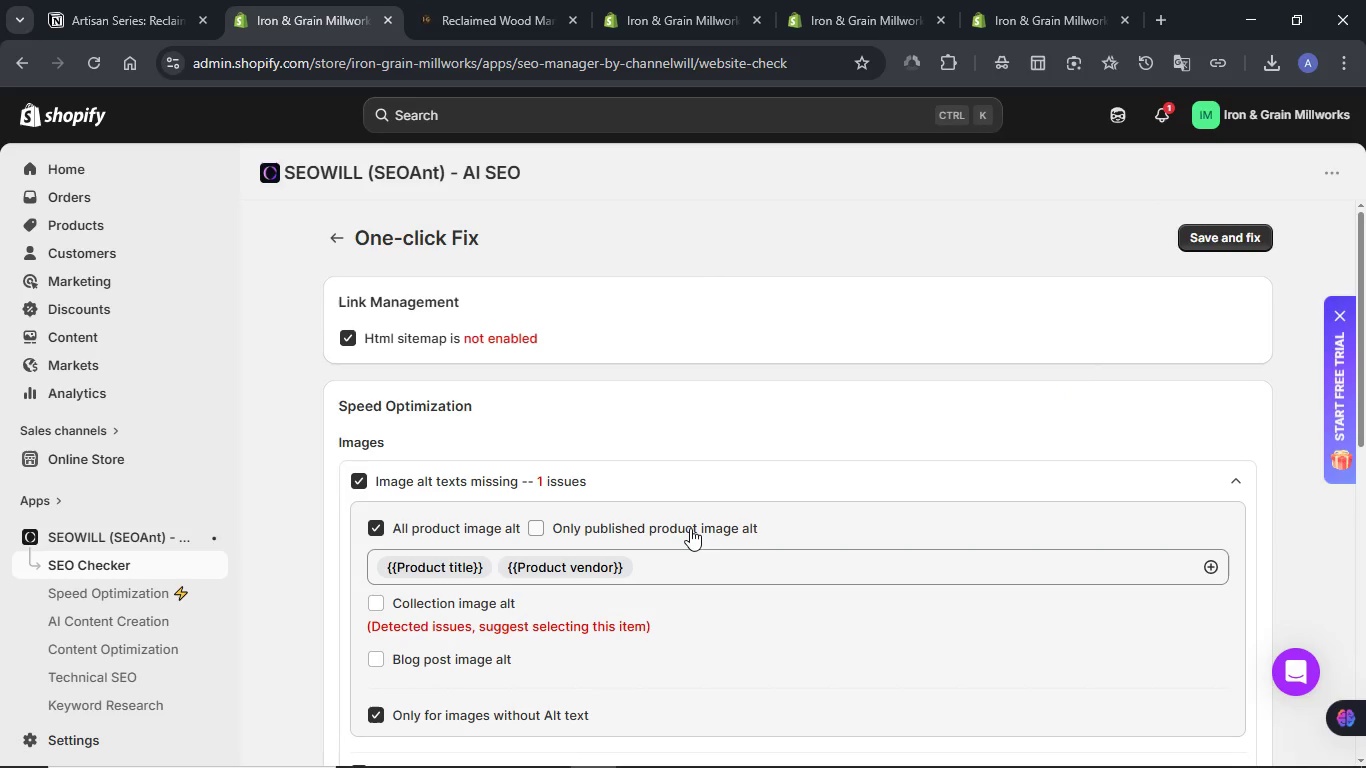 
scroll: coordinate [690, 528], scroll_direction: down, amount: 1.0
 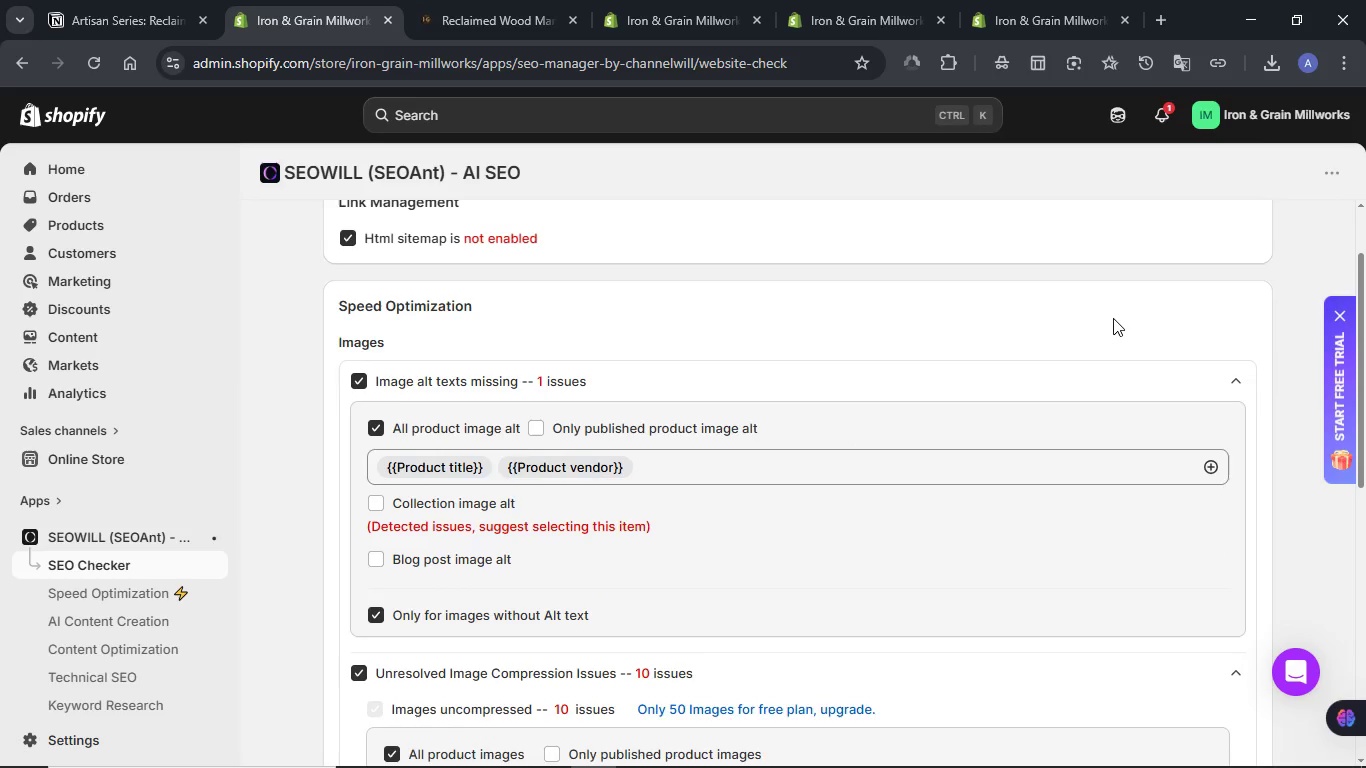 
scroll: coordinate [1112, 326], scroll_direction: up, amount: 2.0
 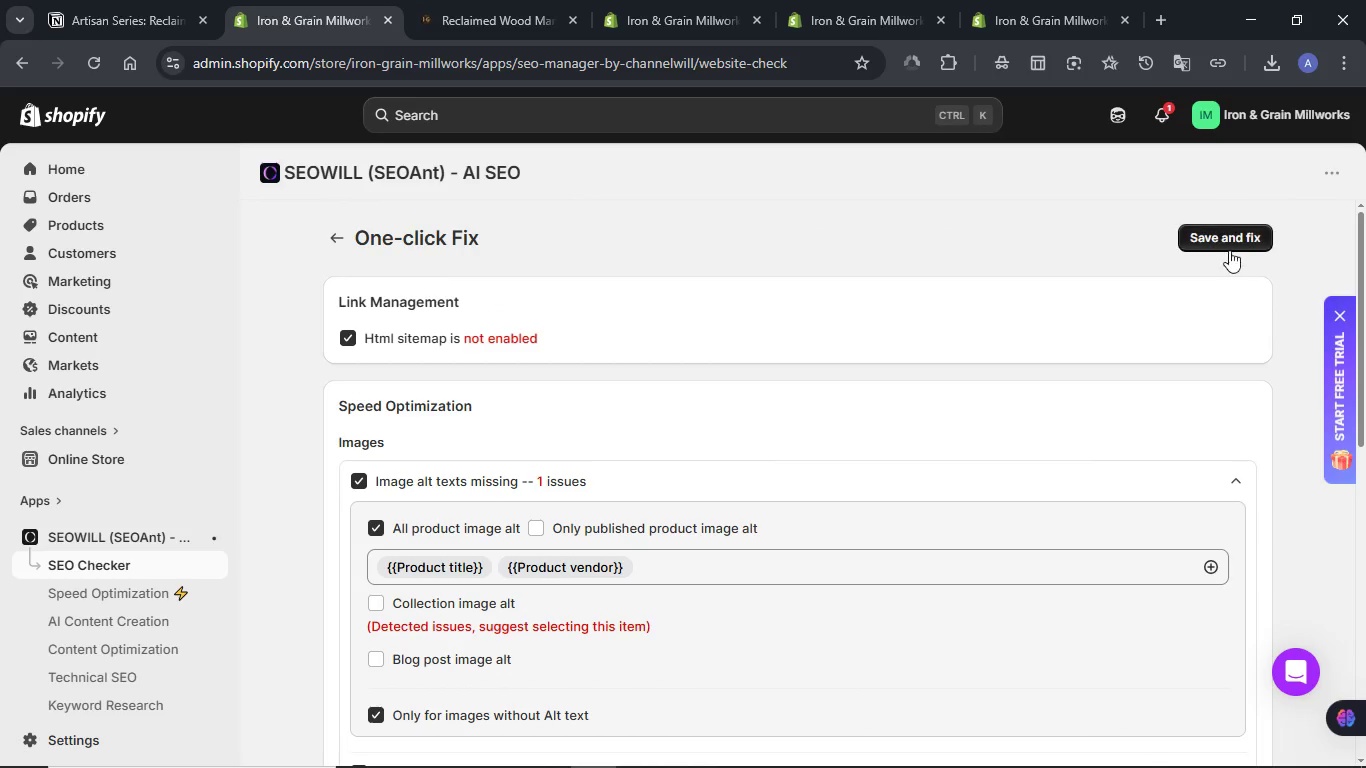 
left_click([1229, 250])
 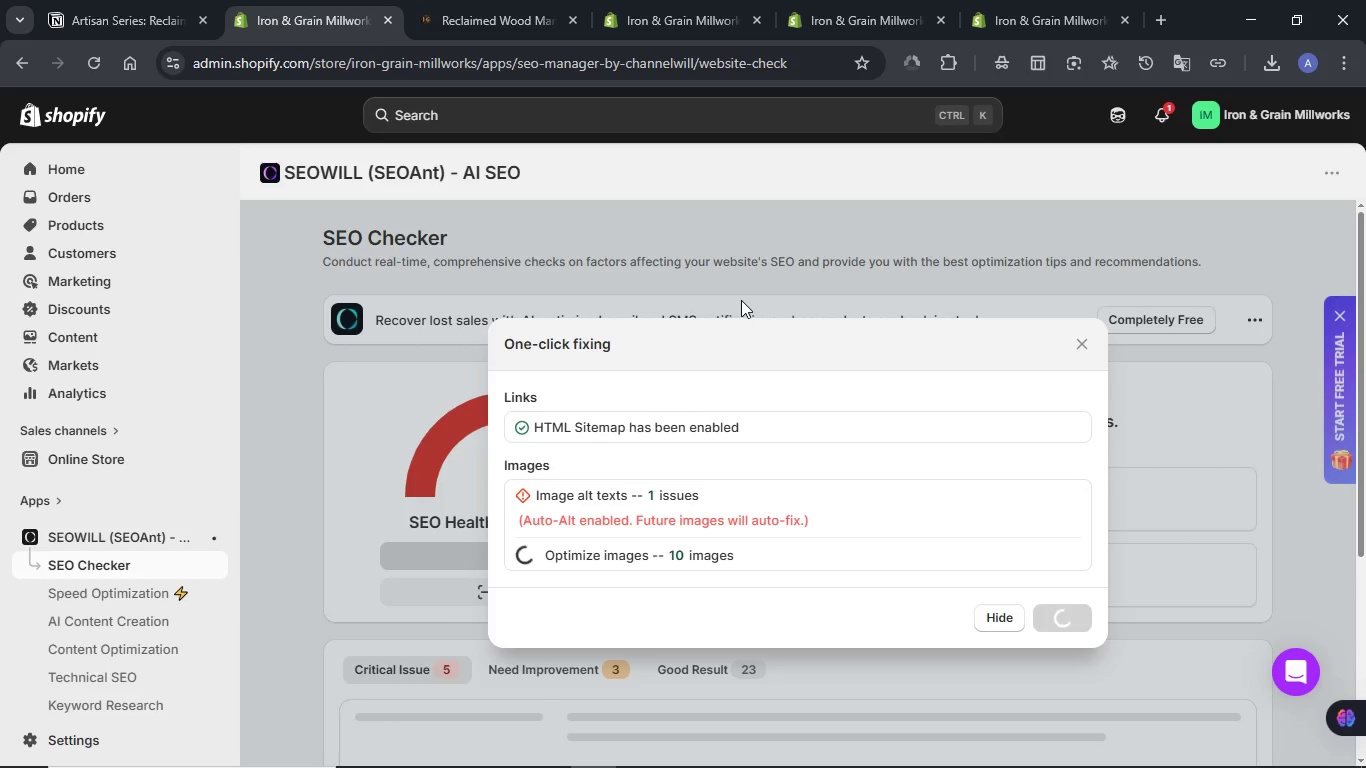 
wait(35.95)
 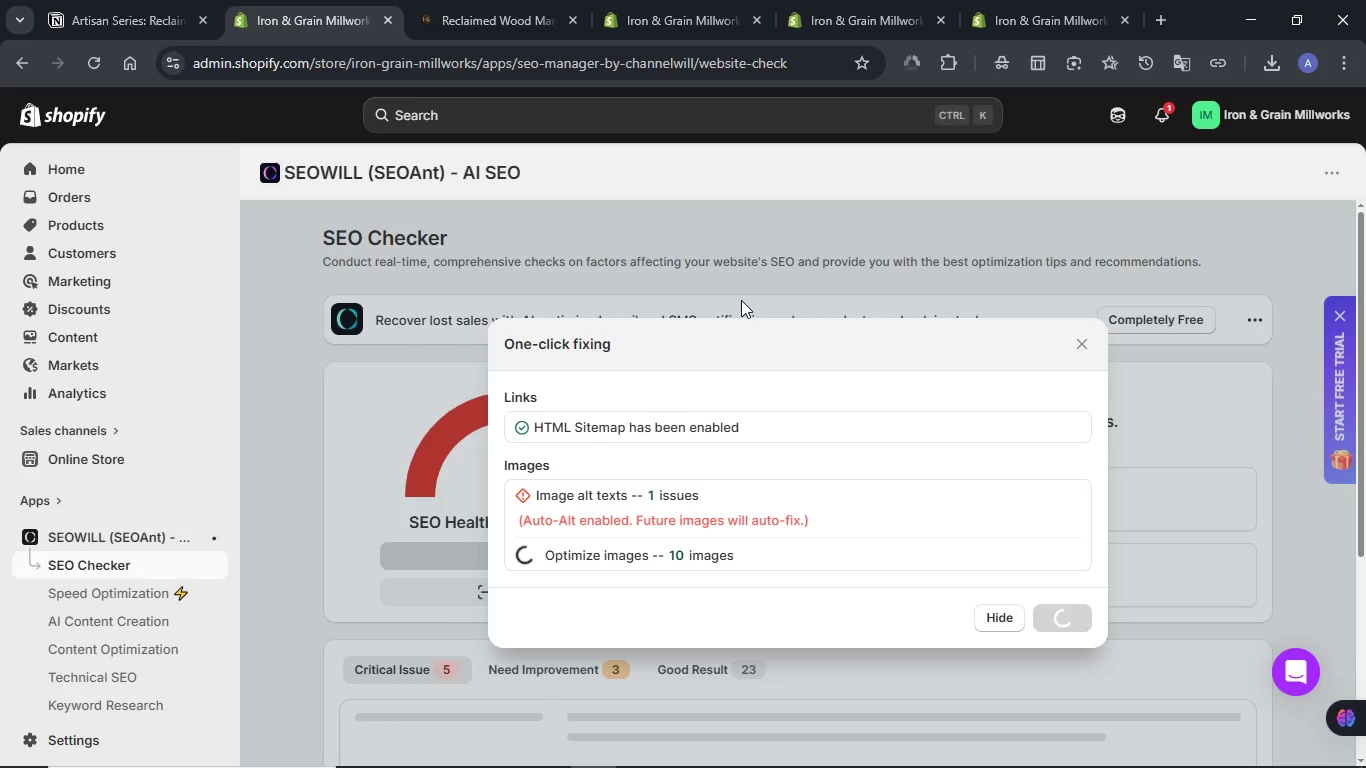 
left_click([1053, 674])
 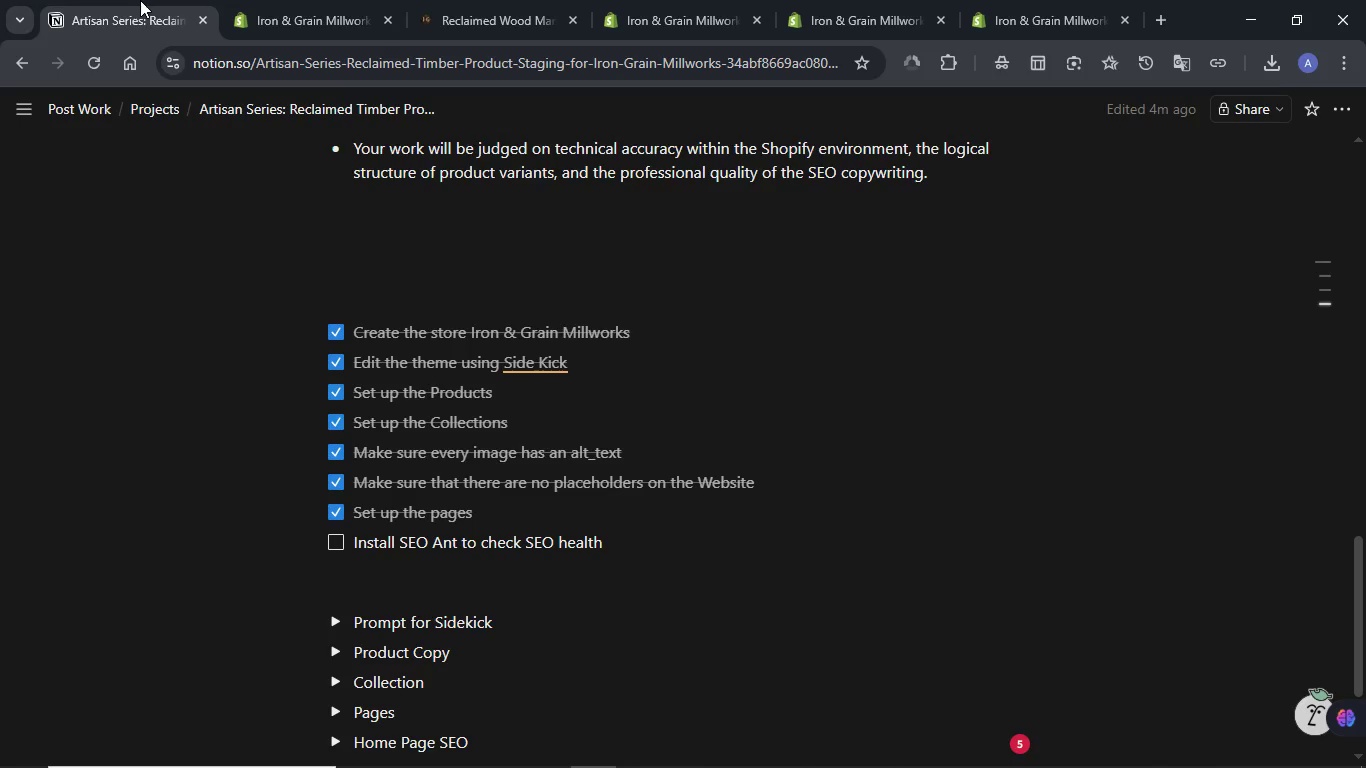 
wait(6.73)
 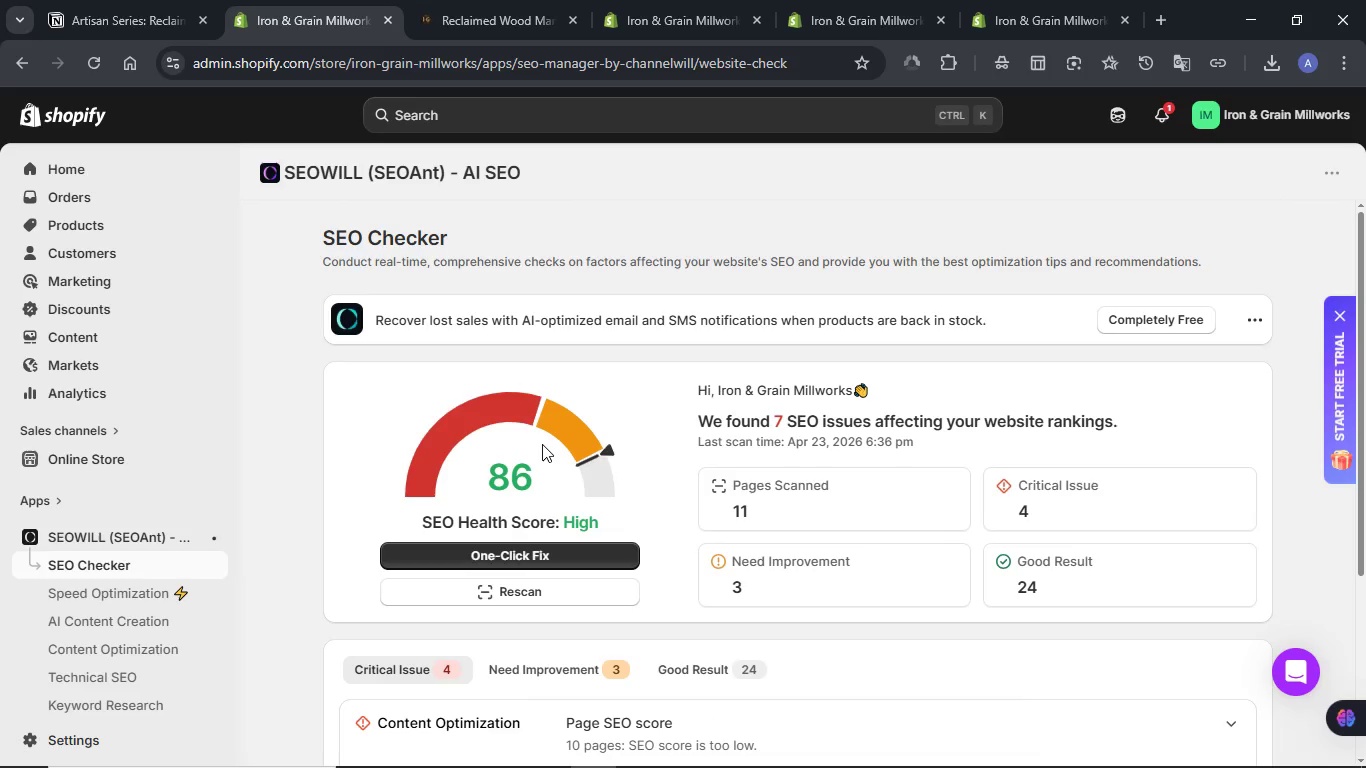 
left_click([339, 545])
 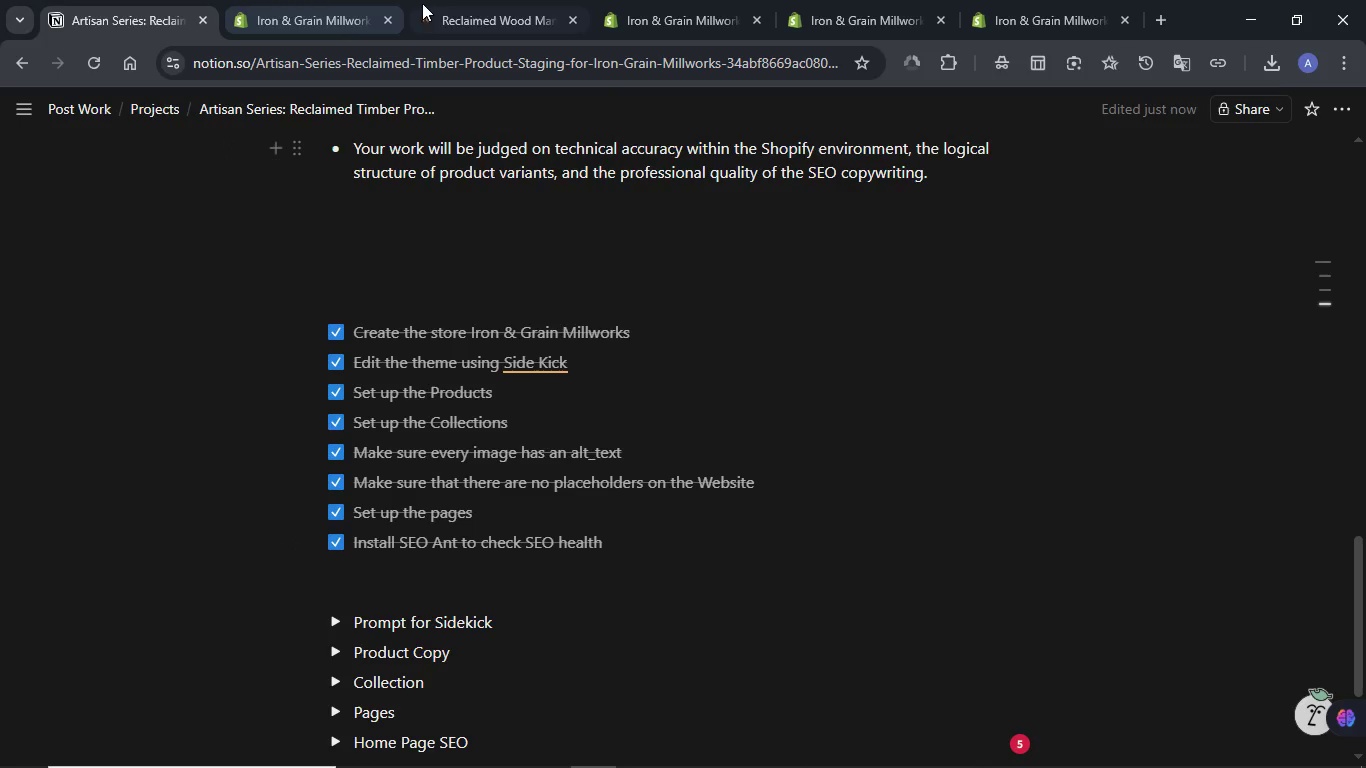 